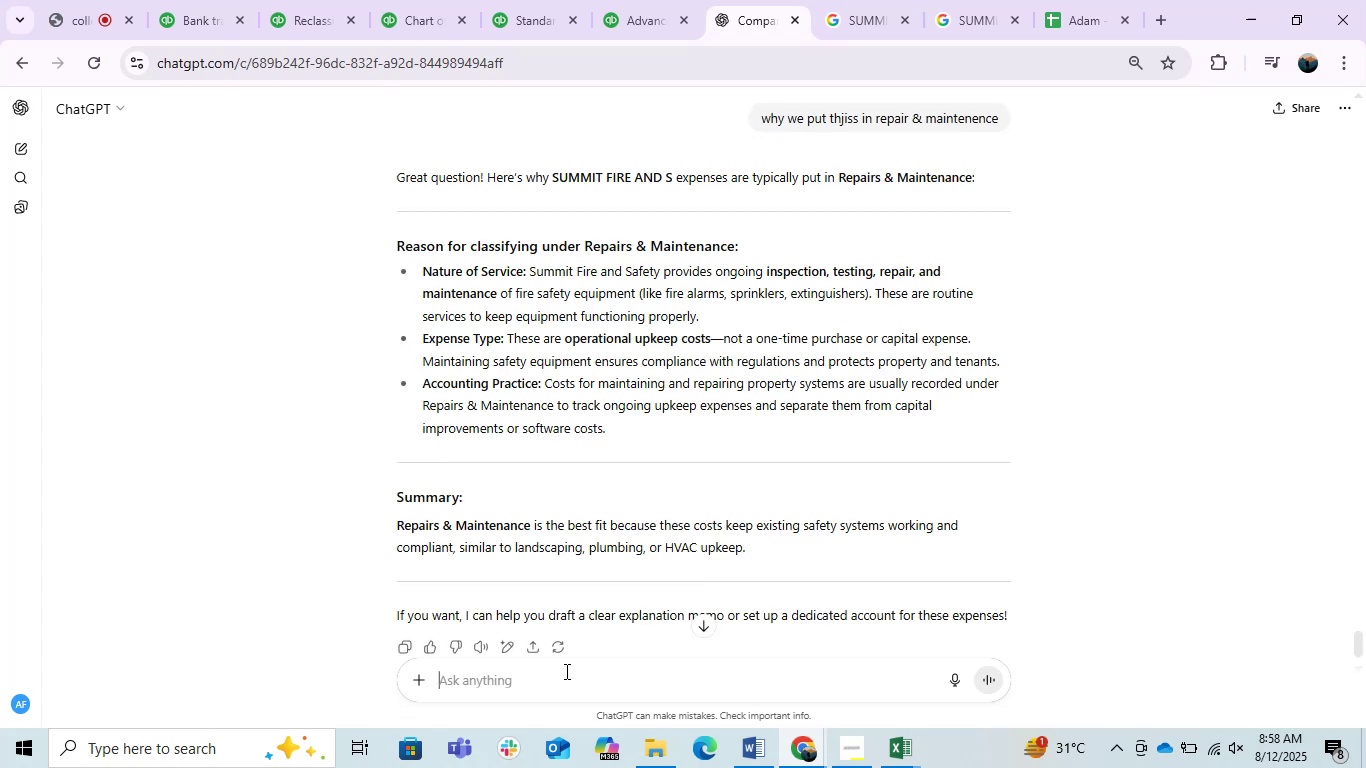 
wait(14.17)
 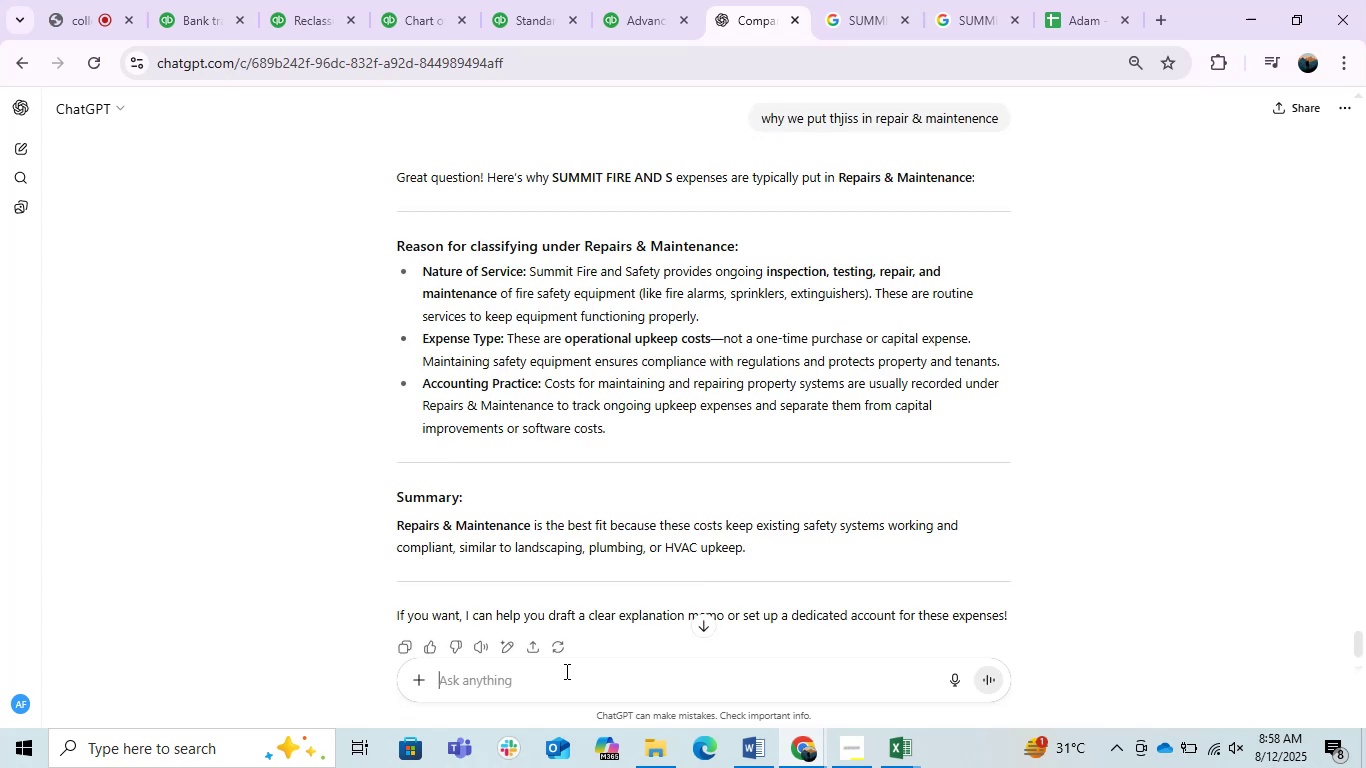 
scroll: coordinate [686, 365], scroll_direction: up, amount: 4.0
 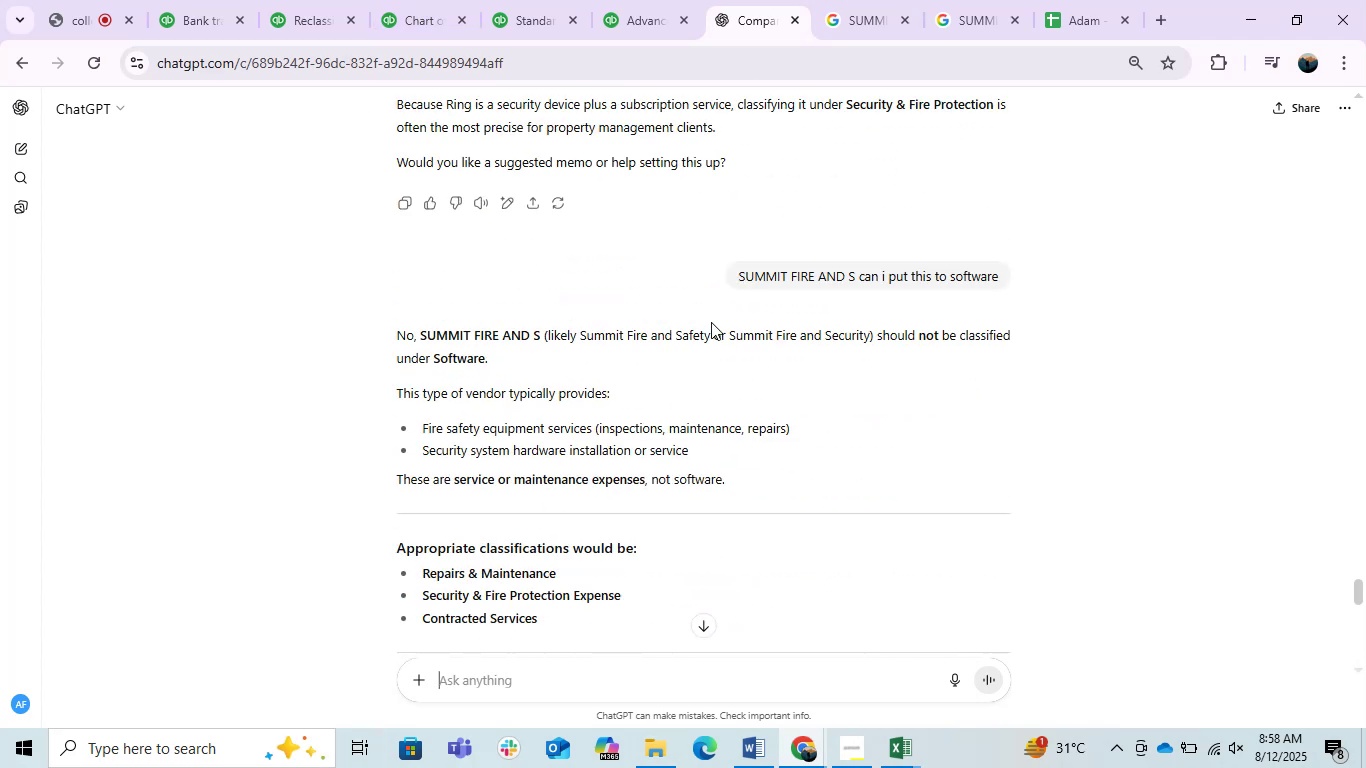 
scroll: coordinate [712, 342], scroll_direction: down, amount: 4.0
 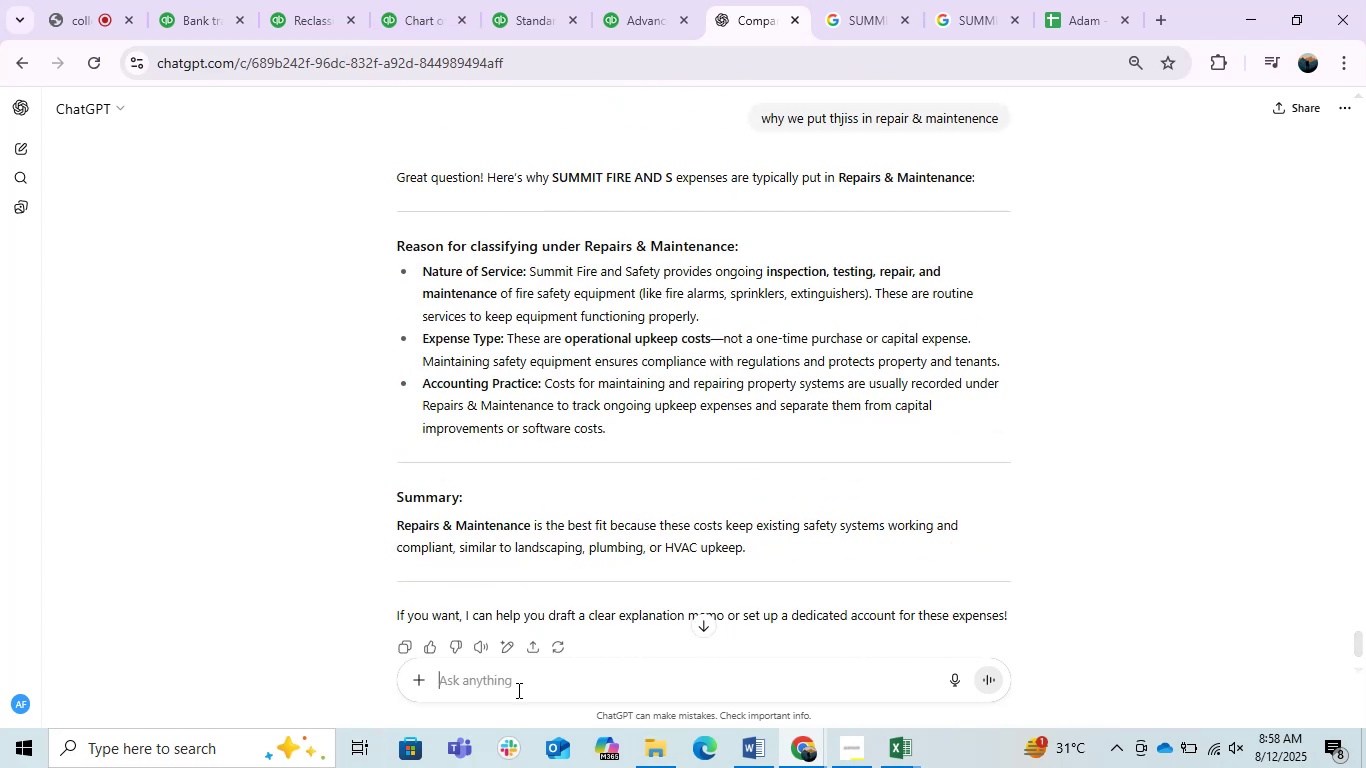 
left_click([514, 690])
 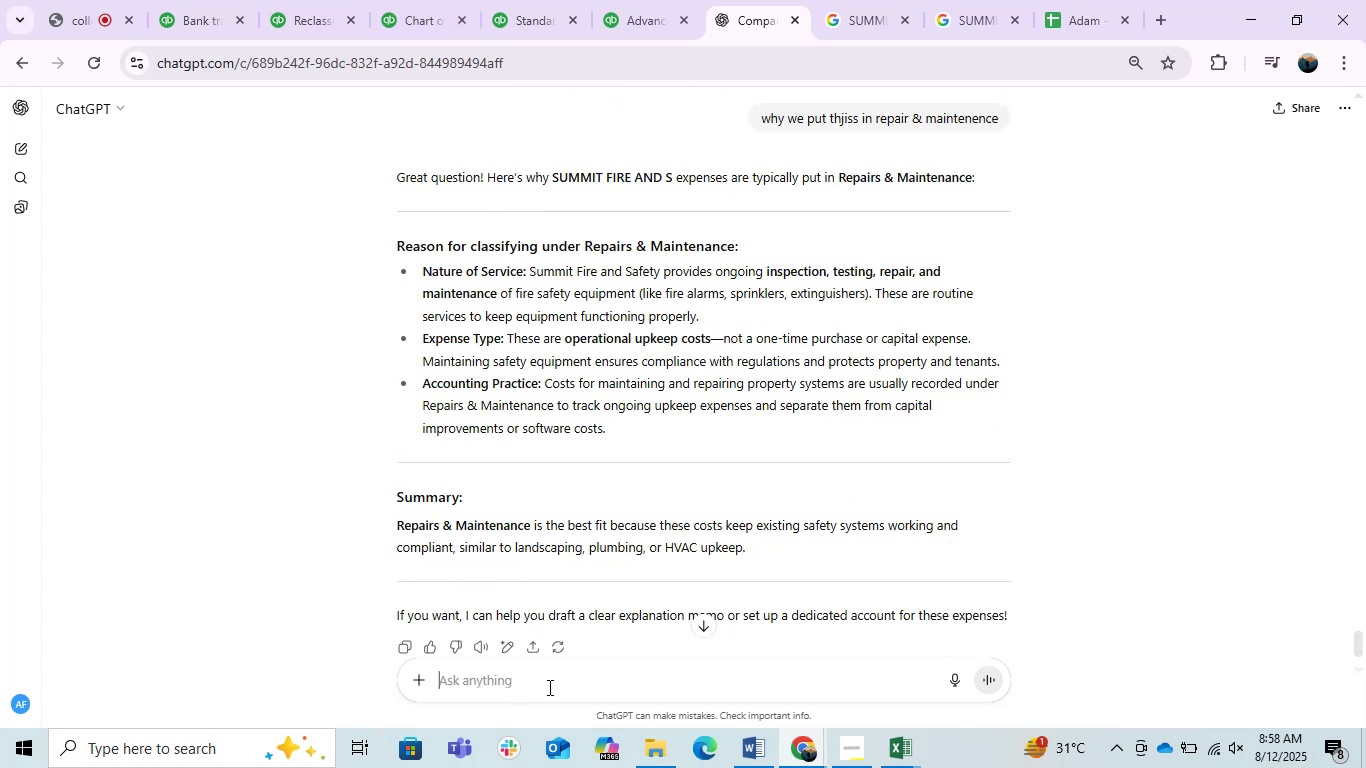 
type(why we put rinf )
key(Backspace)
type(g )
key(Backspace)
key(Backspace)
key(Backspace)
type(g in softwre as rin)
key(Backspace)
key(Backspace)
key(Backspace)
type(sub account ring security)
 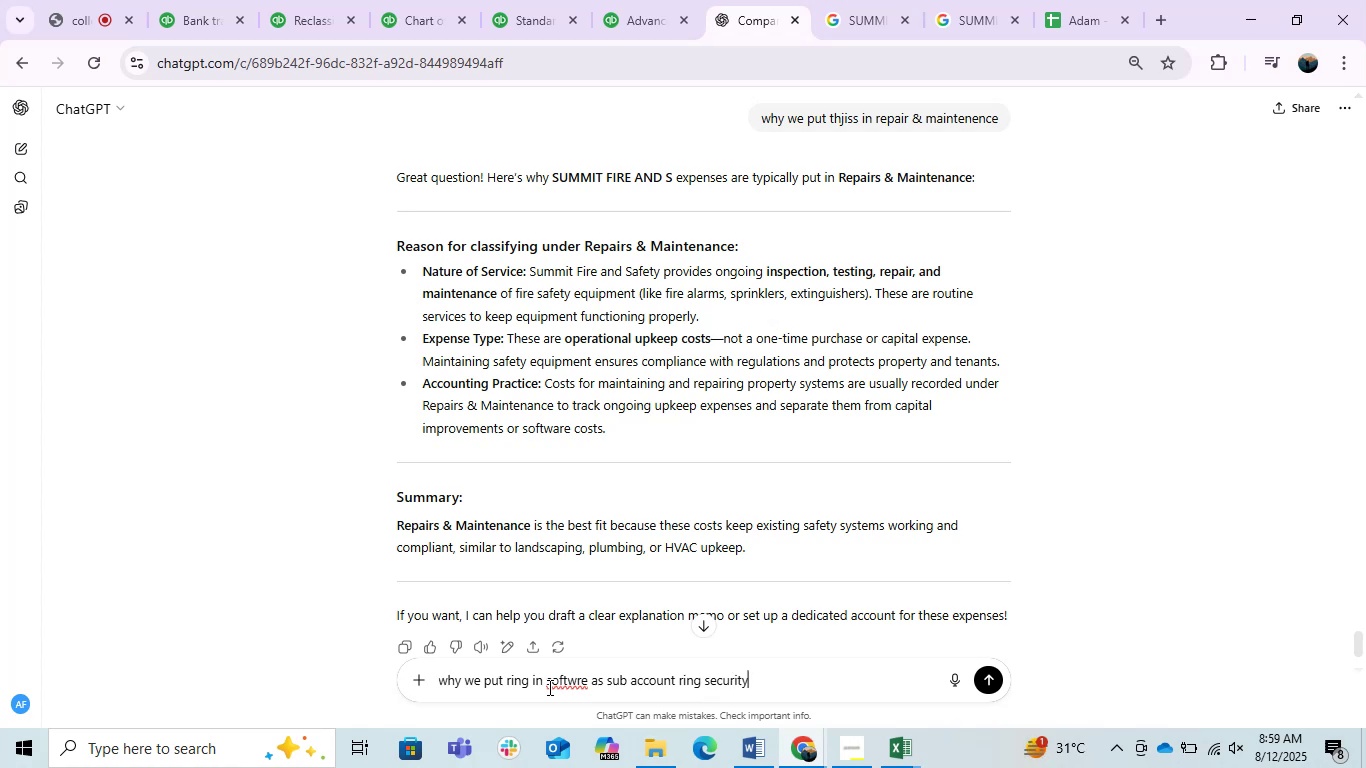 
key(Enter)
 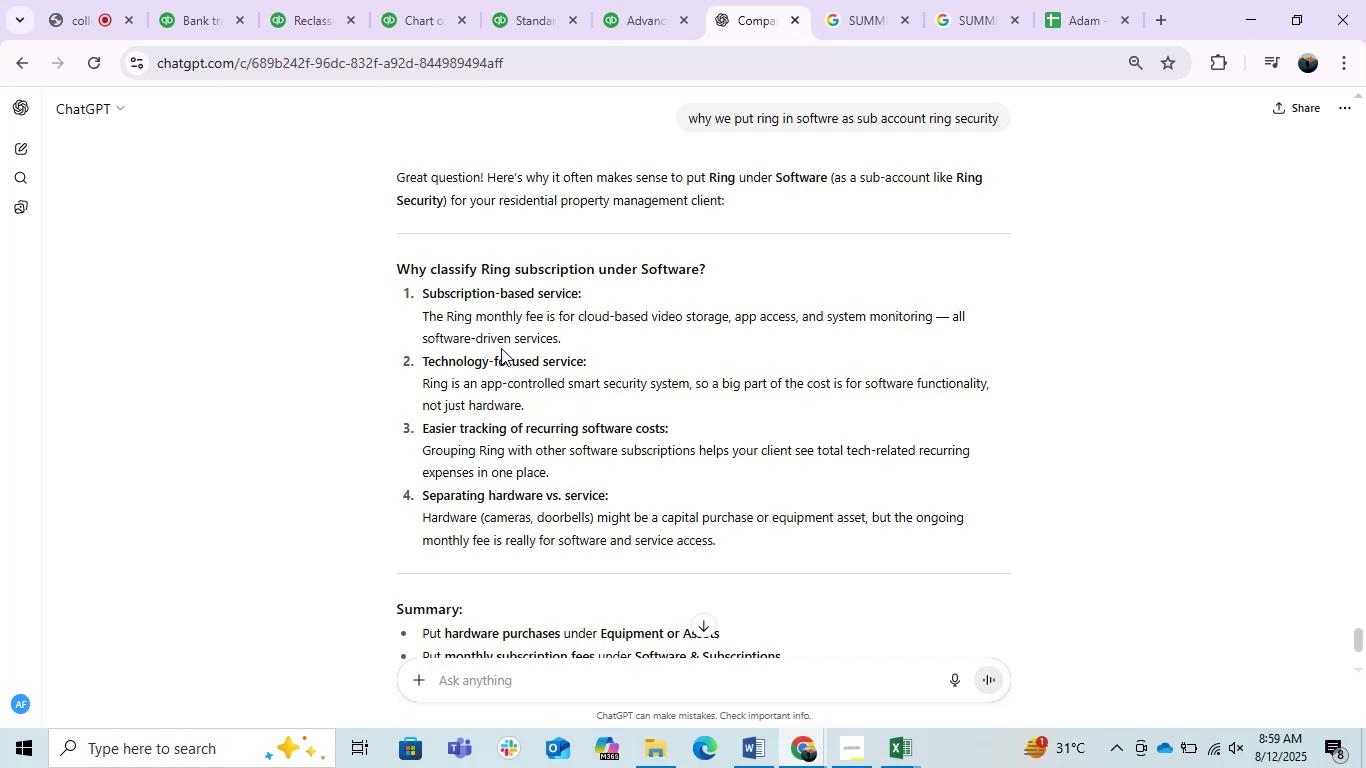 
wait(23.48)
 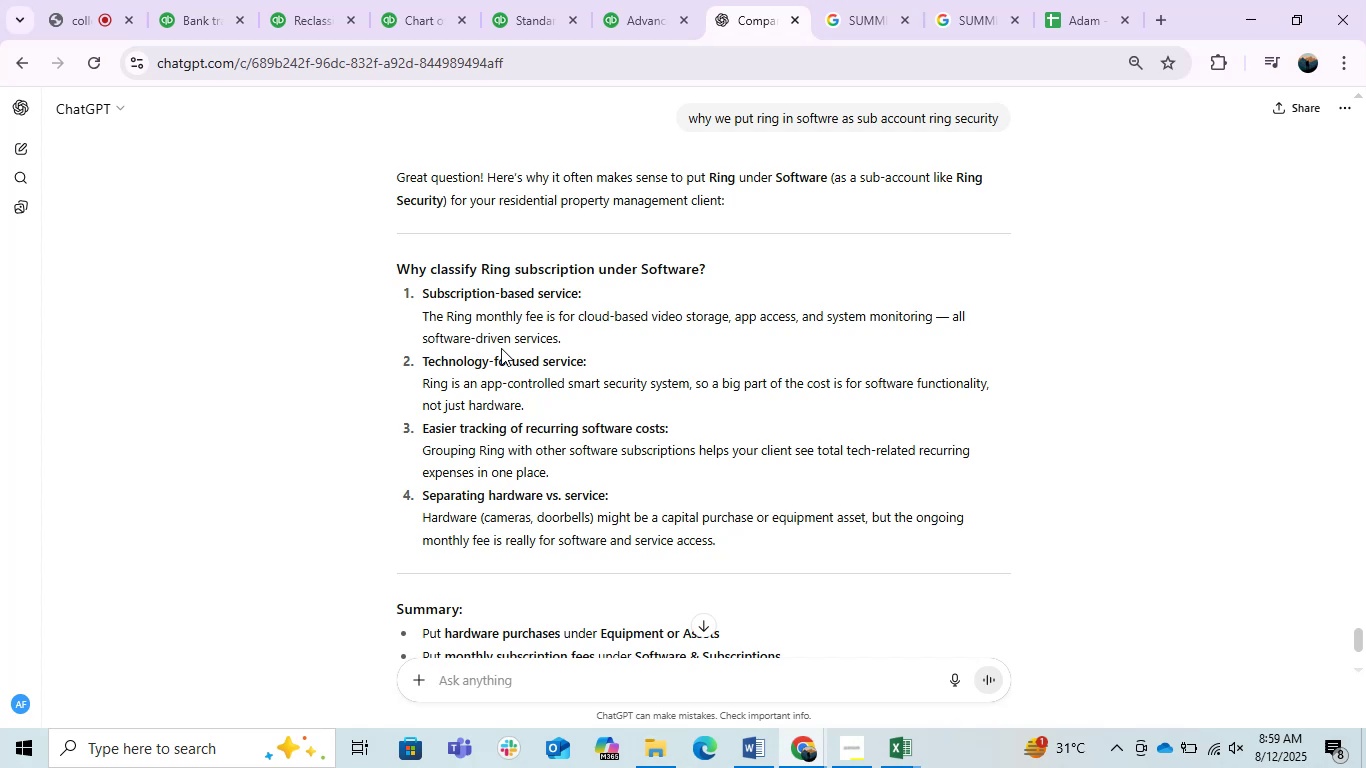 
scroll: coordinate [501, 348], scroll_direction: down, amount: 1.0
 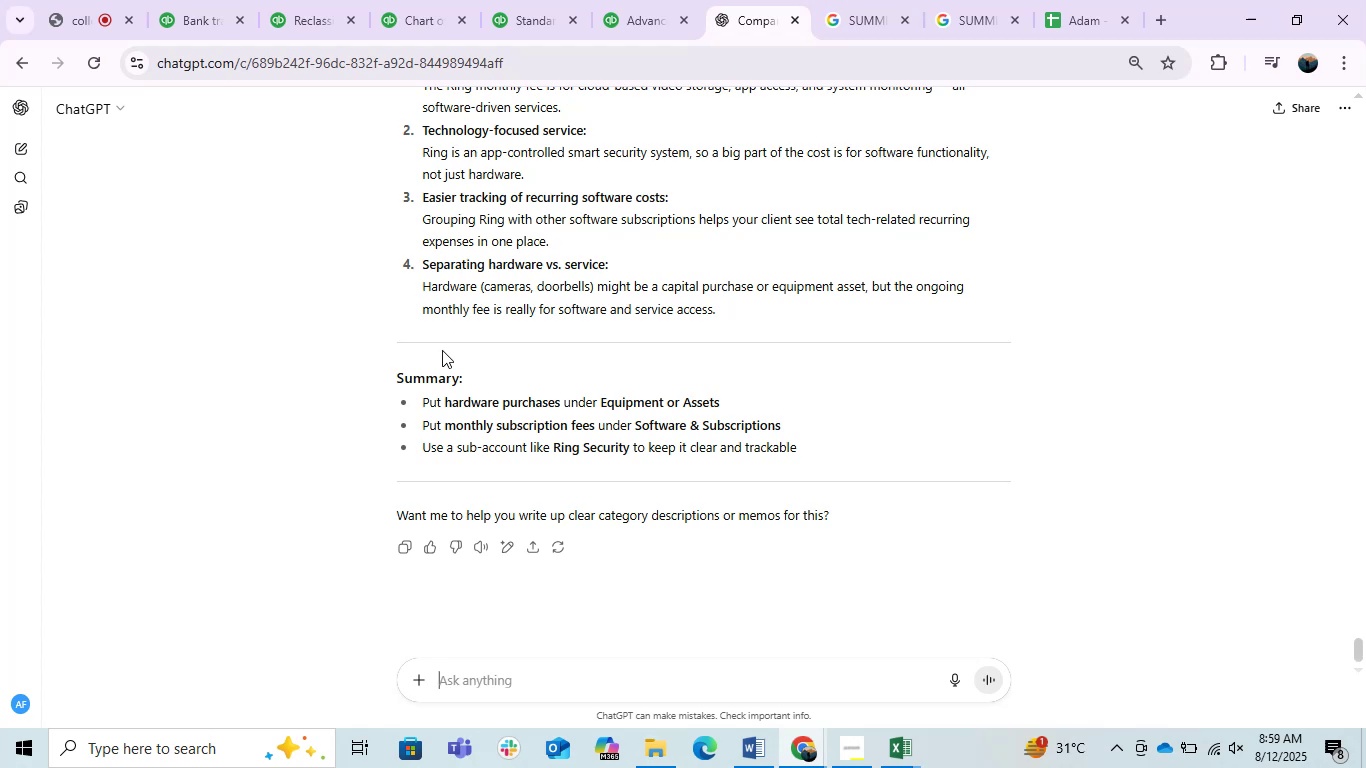 
wait(15.28)
 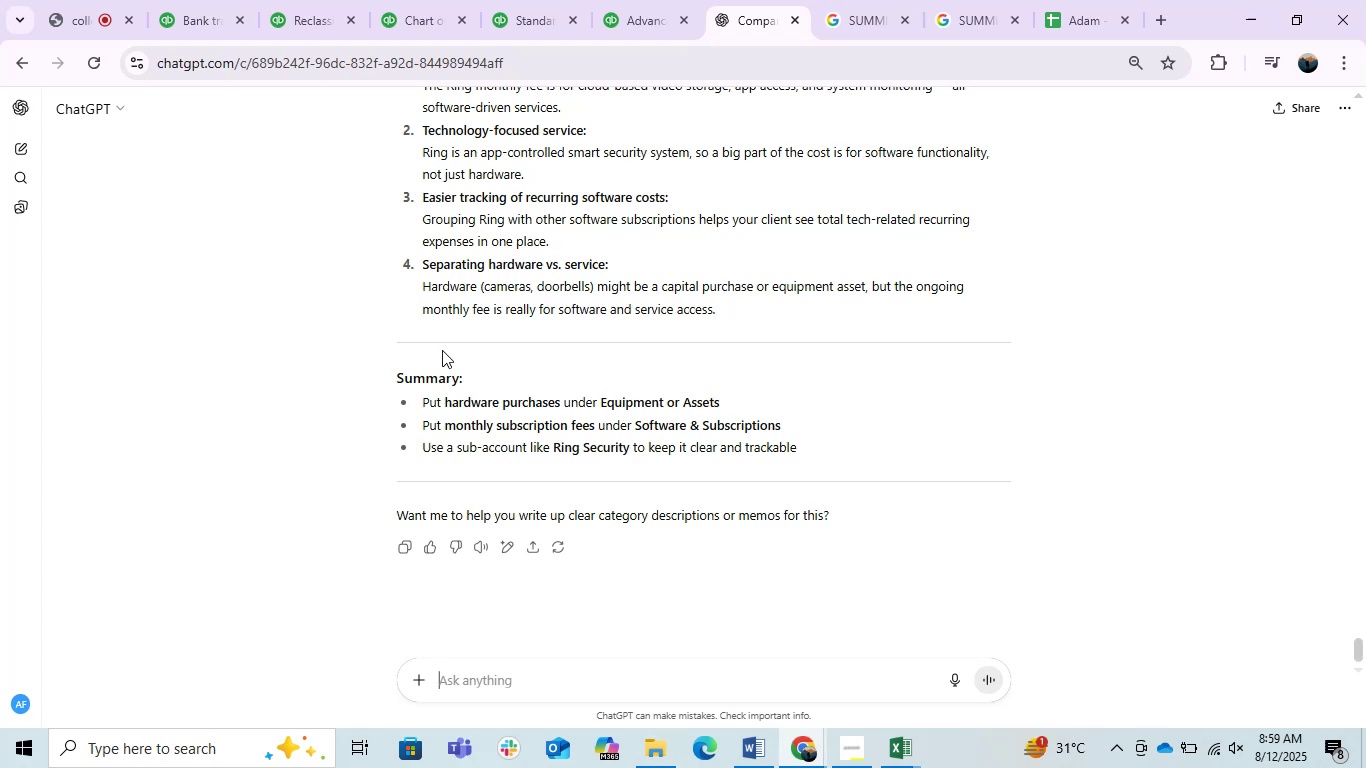 
left_click([192, 0])
 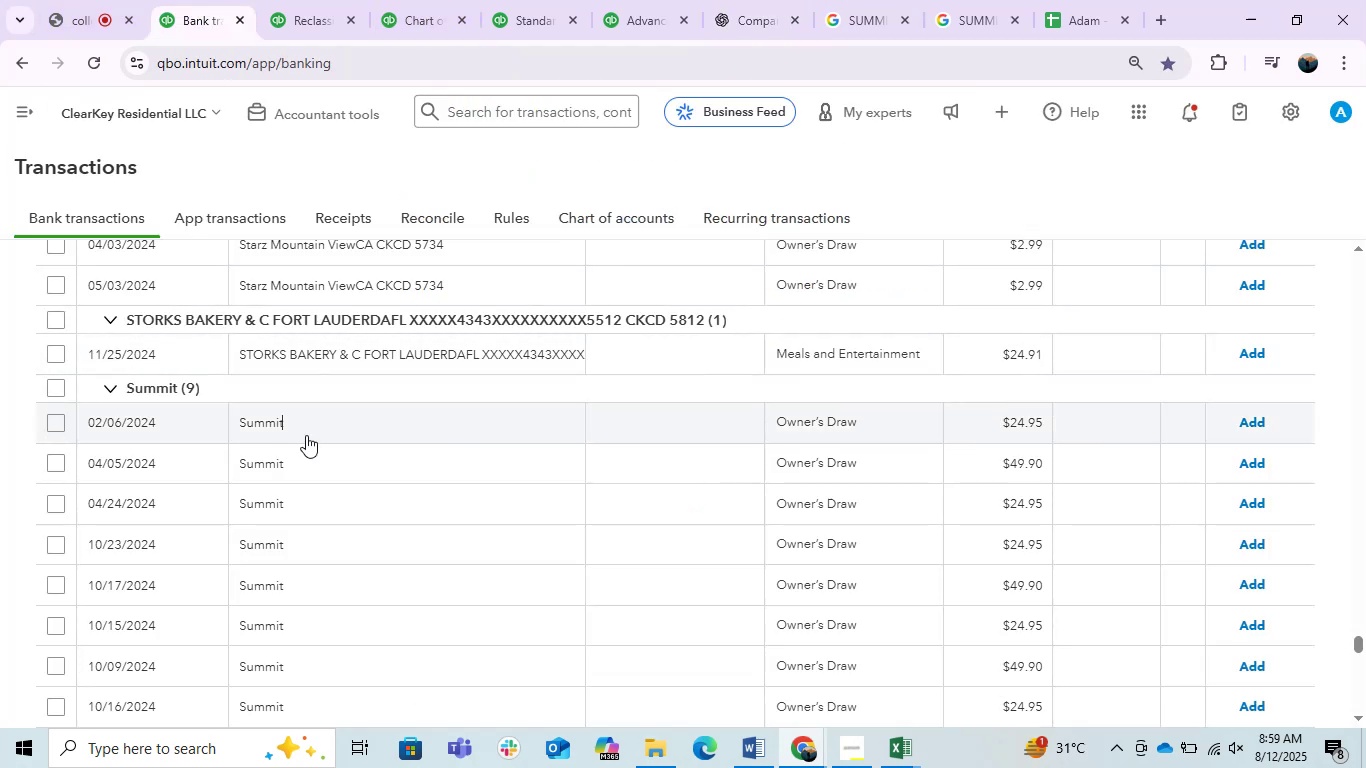 
left_click([296, 421])
 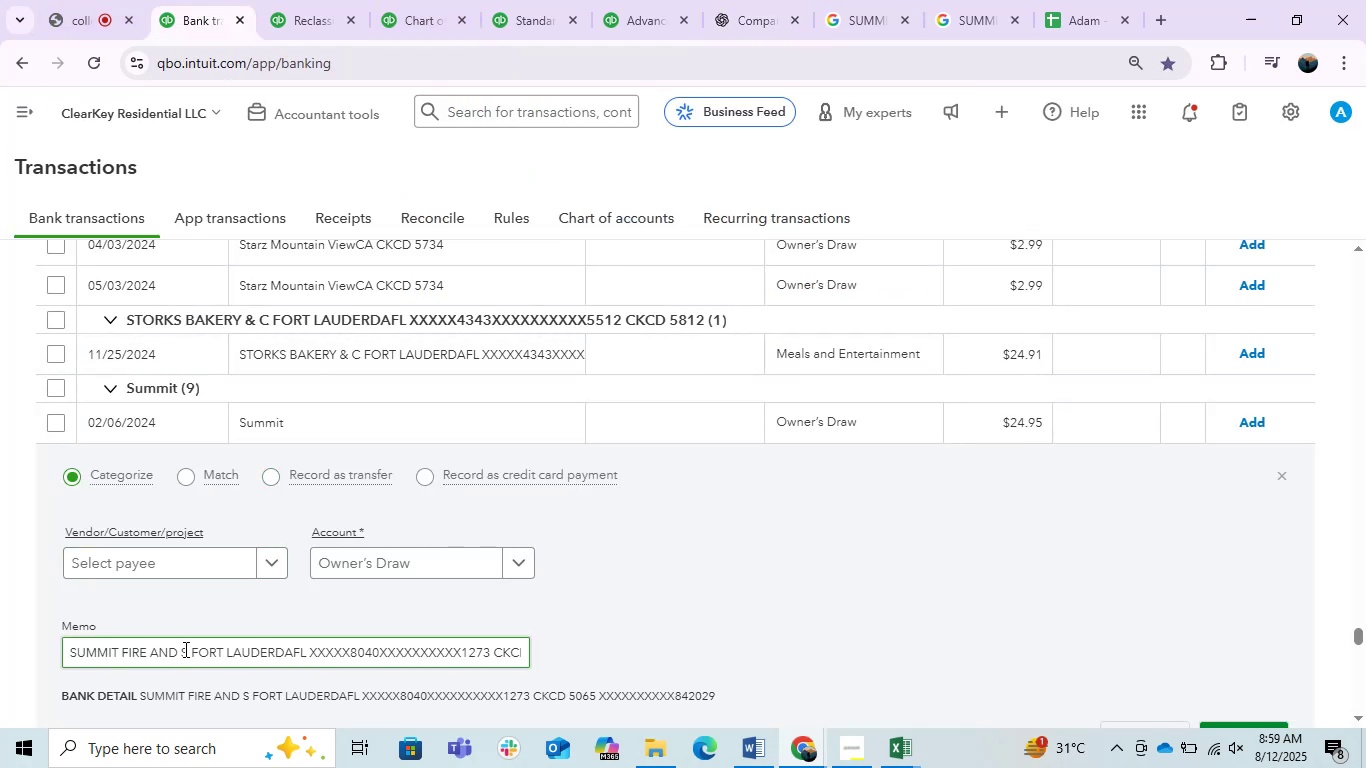 
left_click_drag(start_coordinate=[184, 649], to_coordinate=[8, 641])
 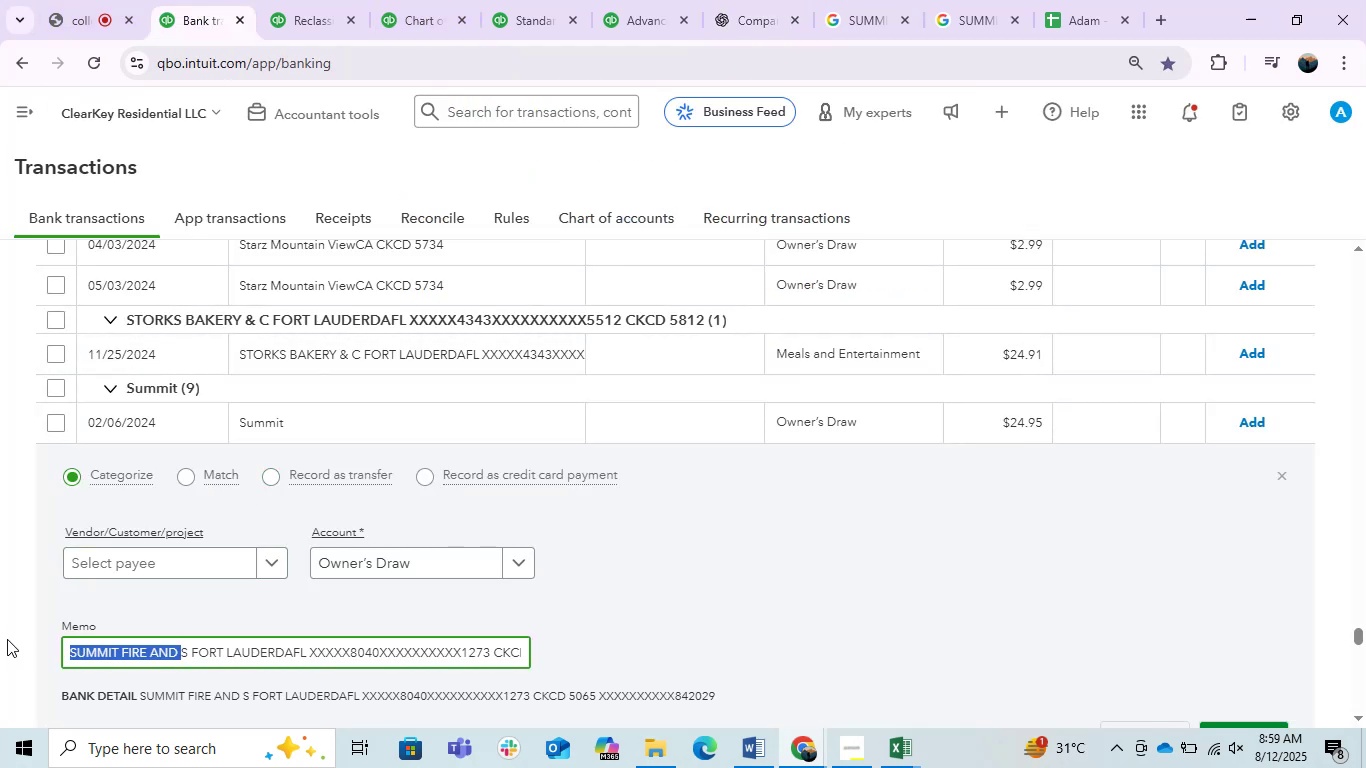 
hold_key(key=ControlLeft, duration=0.39)
 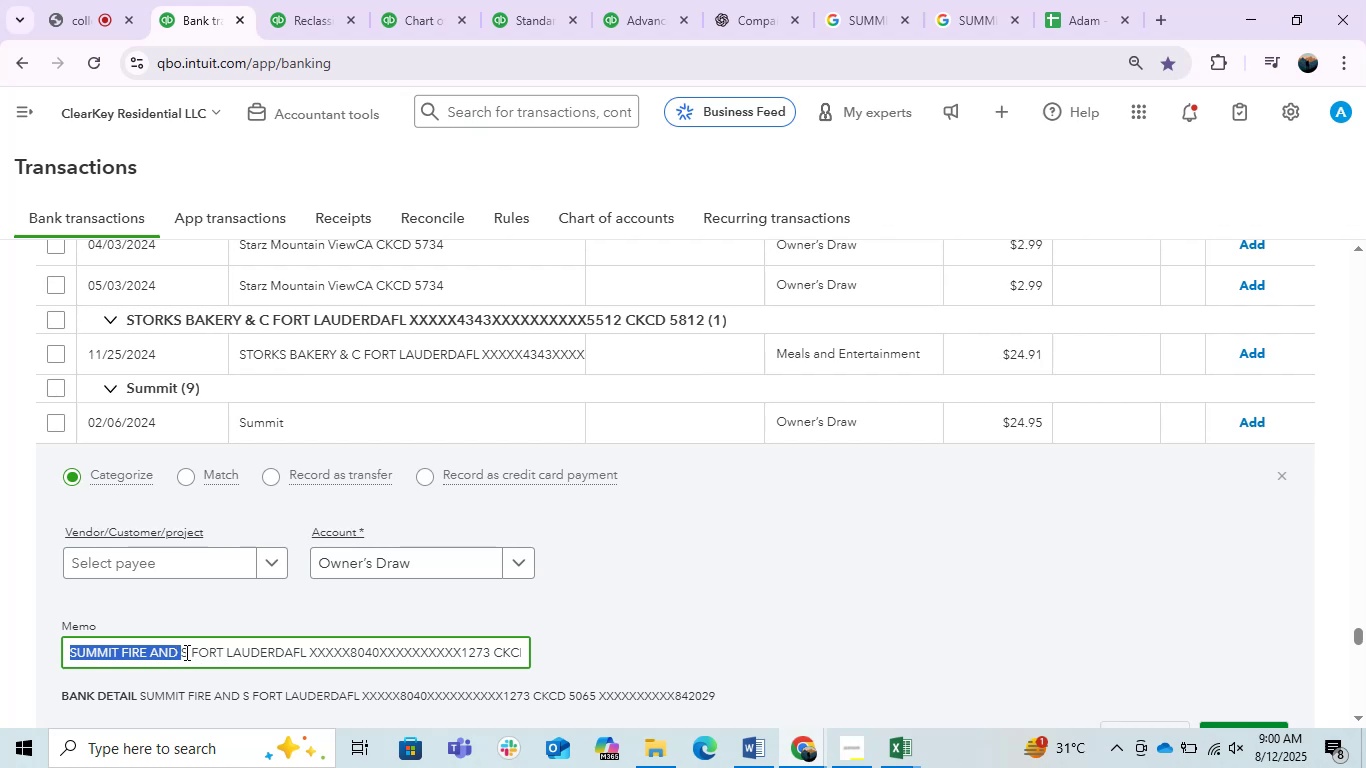 
left_click_drag(start_coordinate=[185, 650], to_coordinate=[0, 653])
 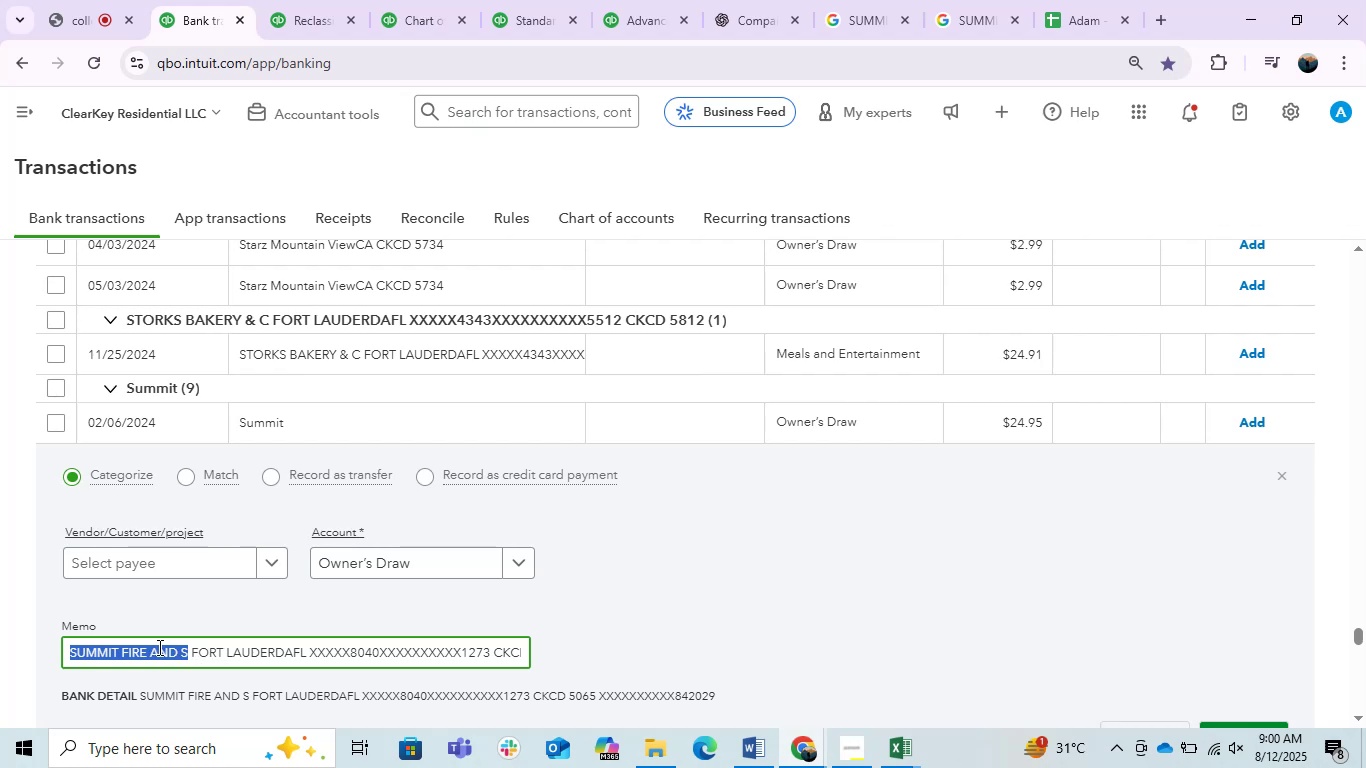 
key(Control+C)
 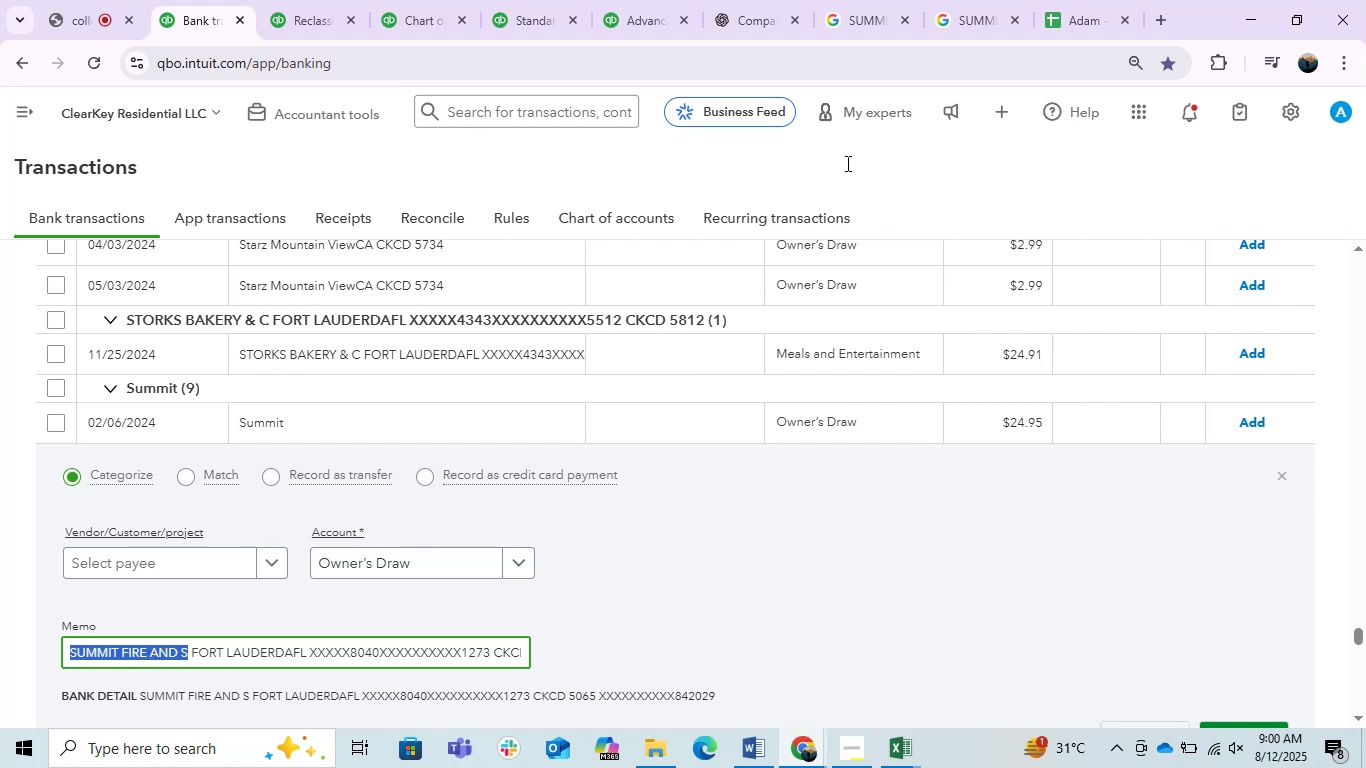 
key(Control+C)
 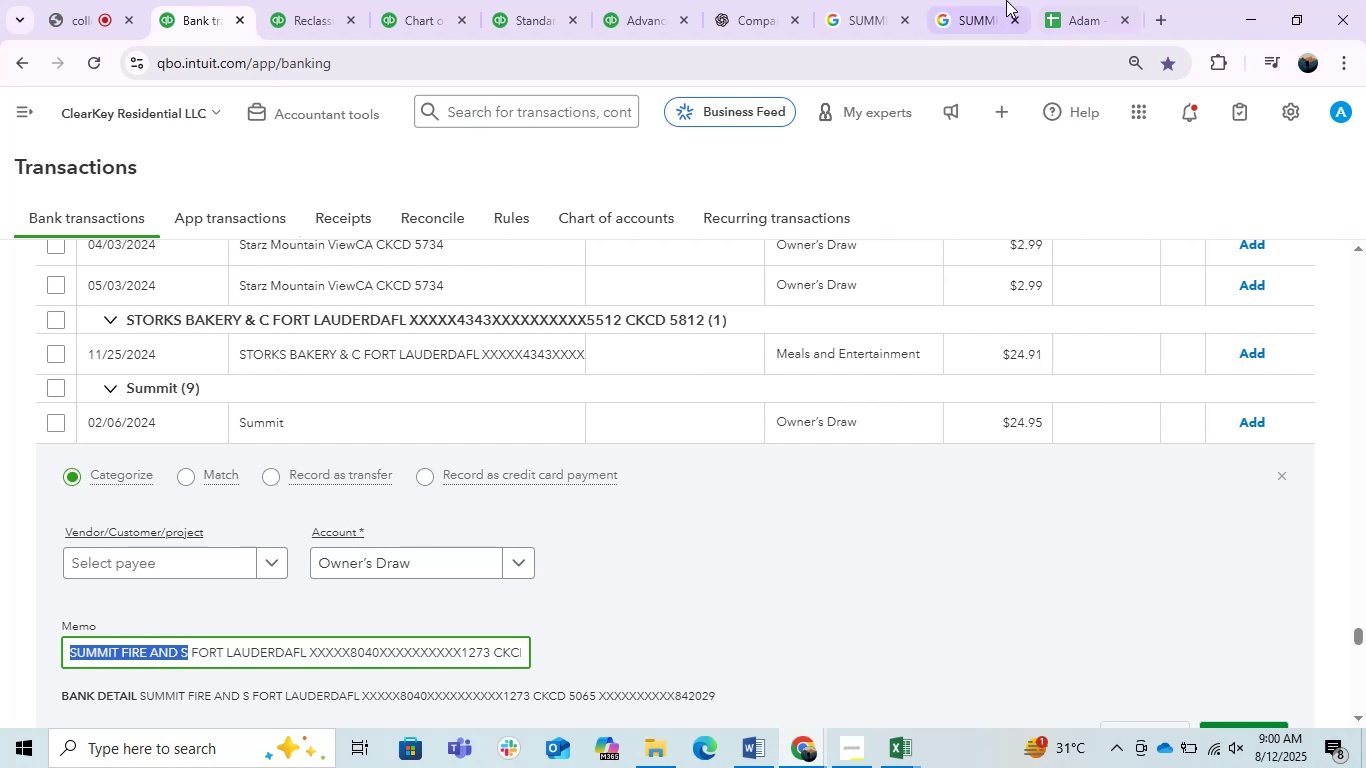 
left_click([1006, 0])
 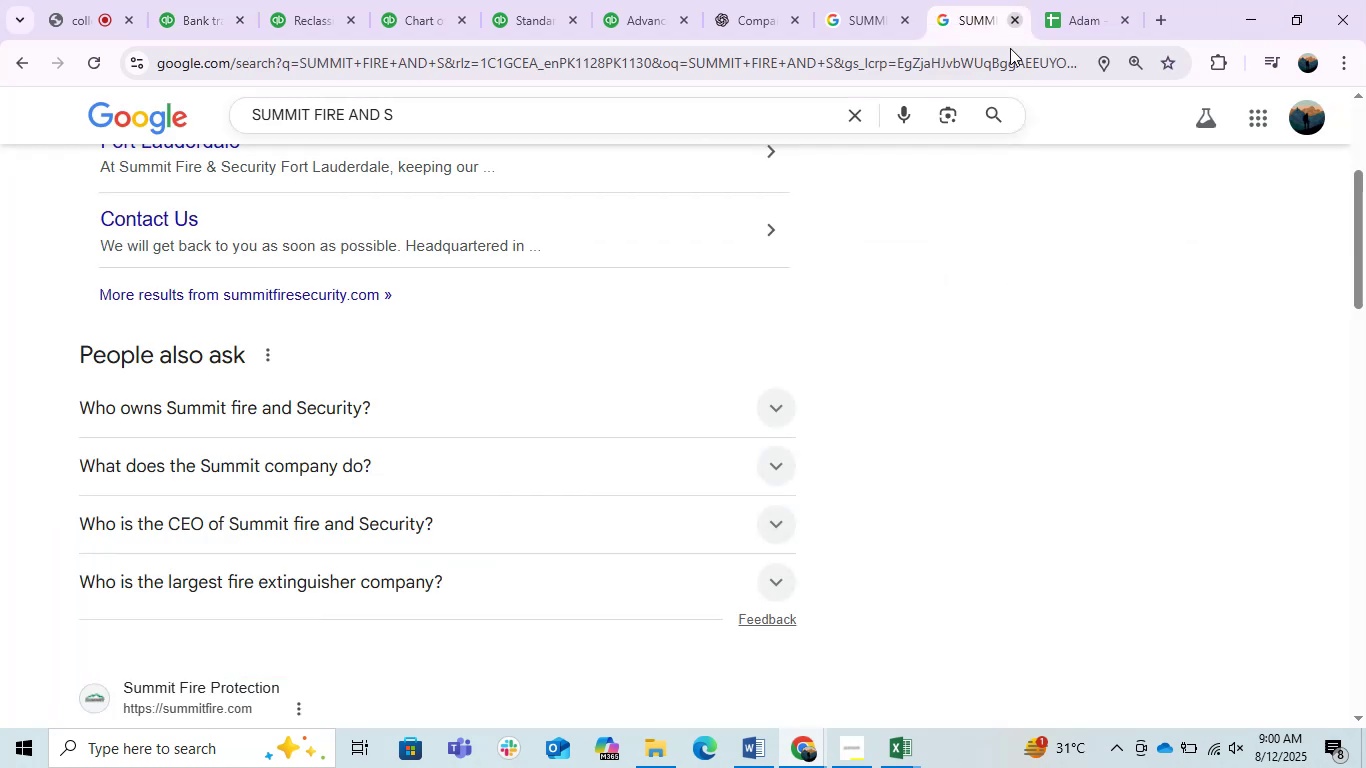 
scroll: coordinate [648, 459], scroll_direction: up, amount: 4.0
 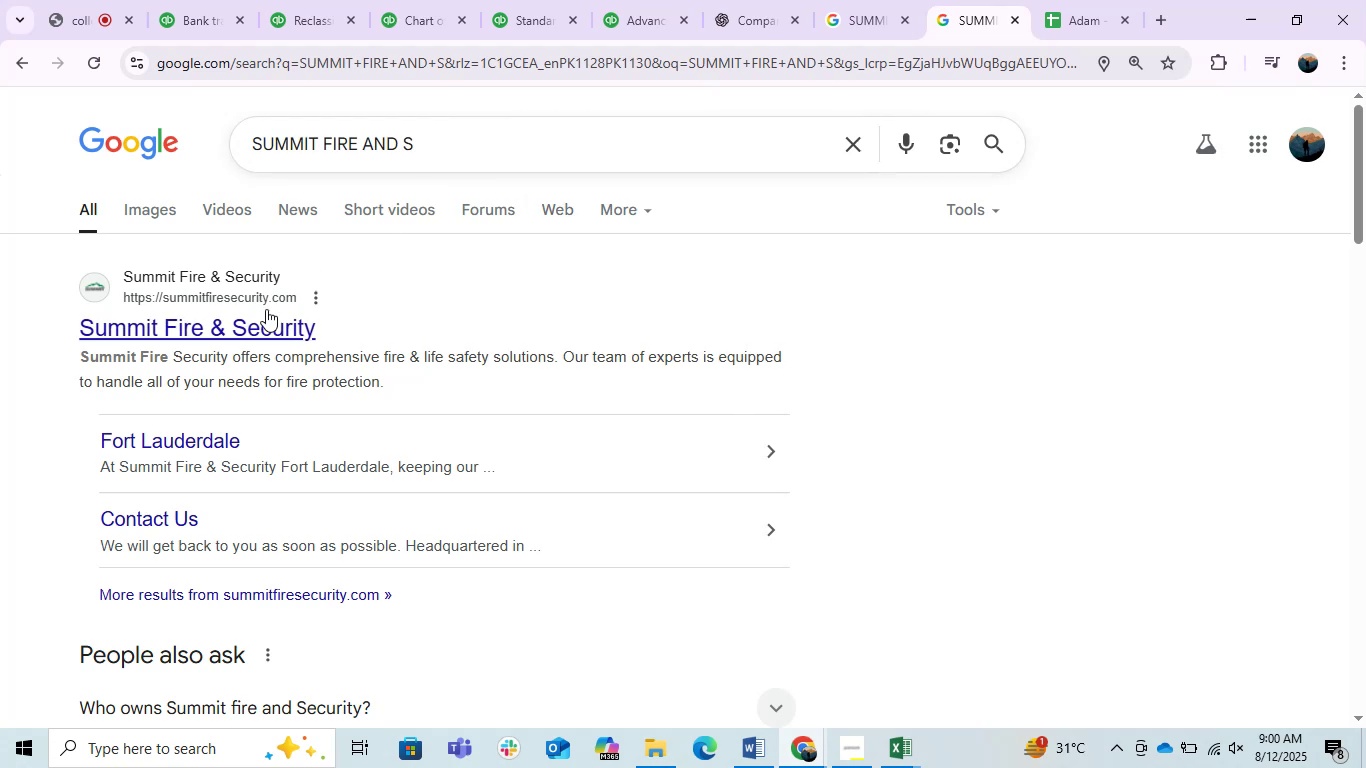 
left_click_drag(start_coordinate=[288, 273], to_coordinate=[248, 248])
 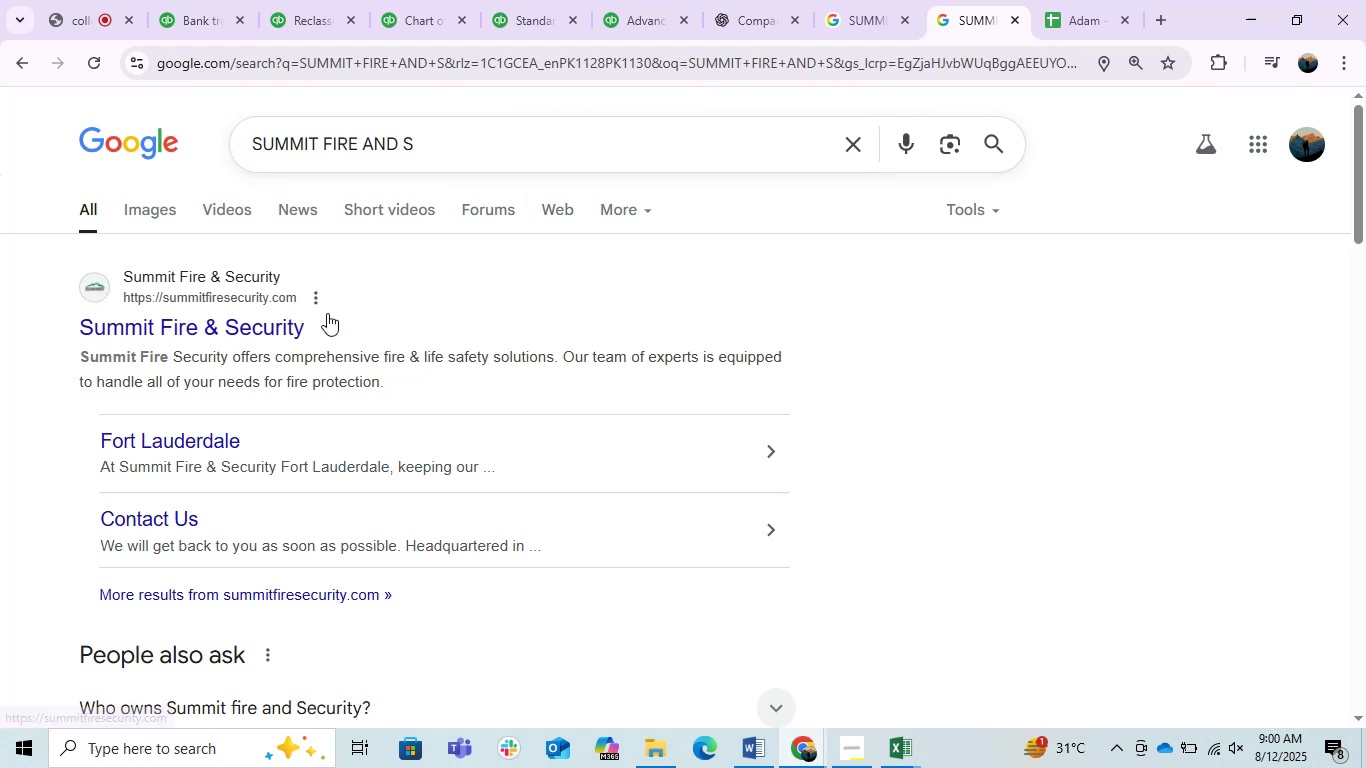 
left_click_drag(start_coordinate=[315, 321], to_coordinate=[83, 329])
 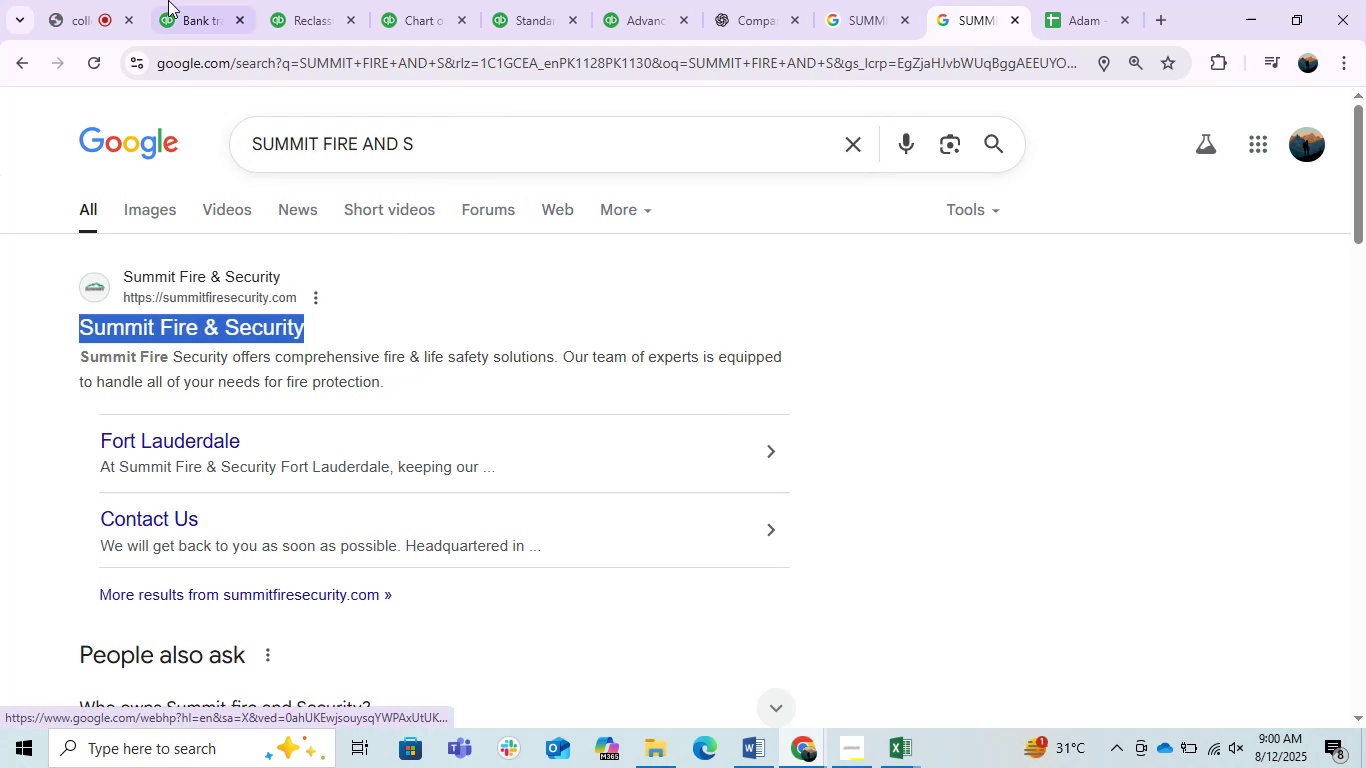 
key(Control+C)
 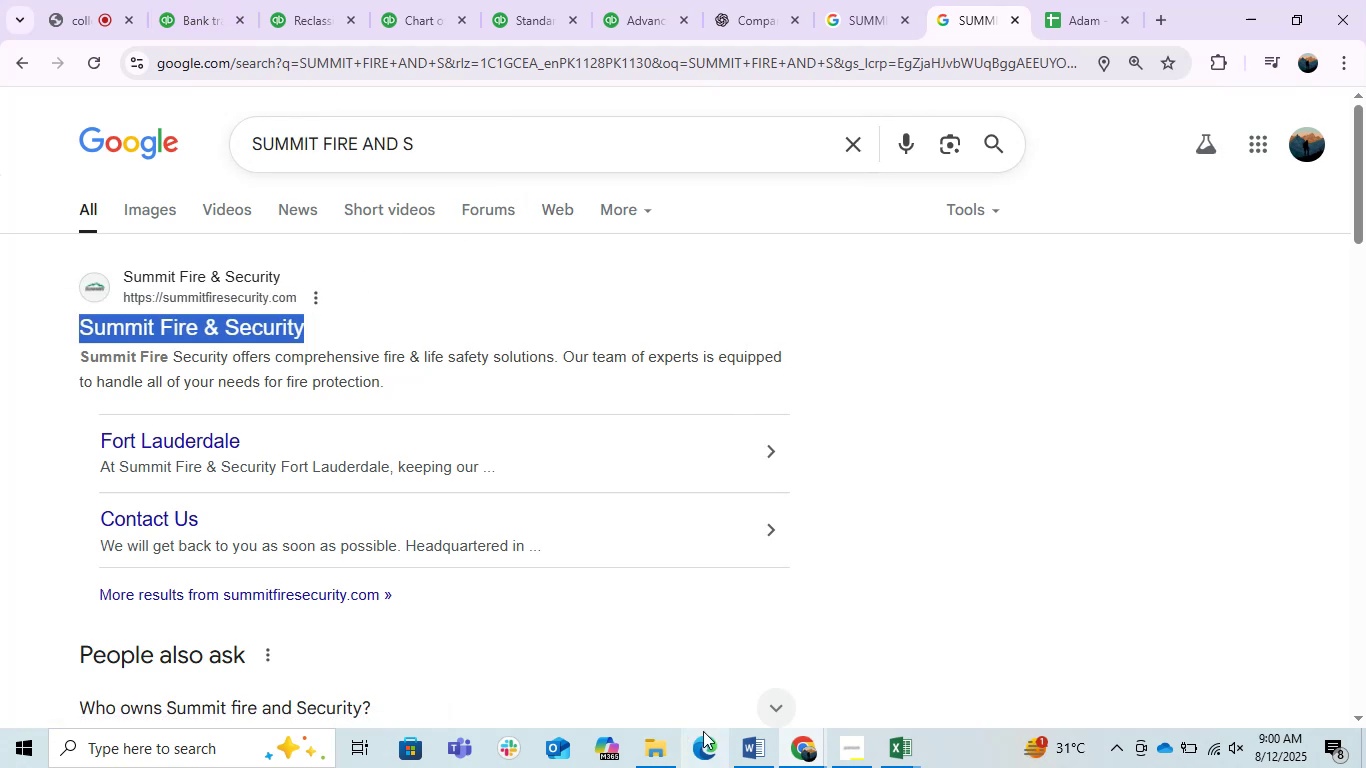 
left_click([742, 738])
 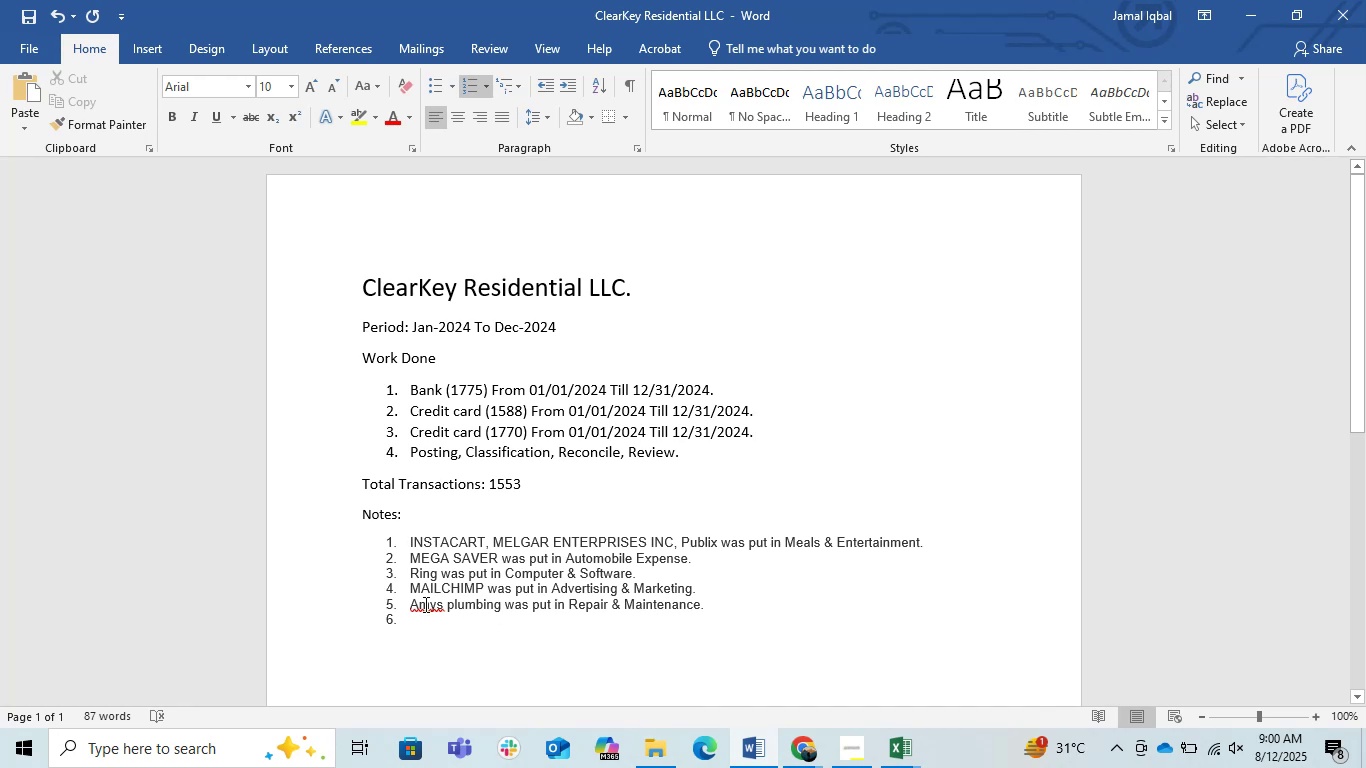 
left_click([404, 603])
 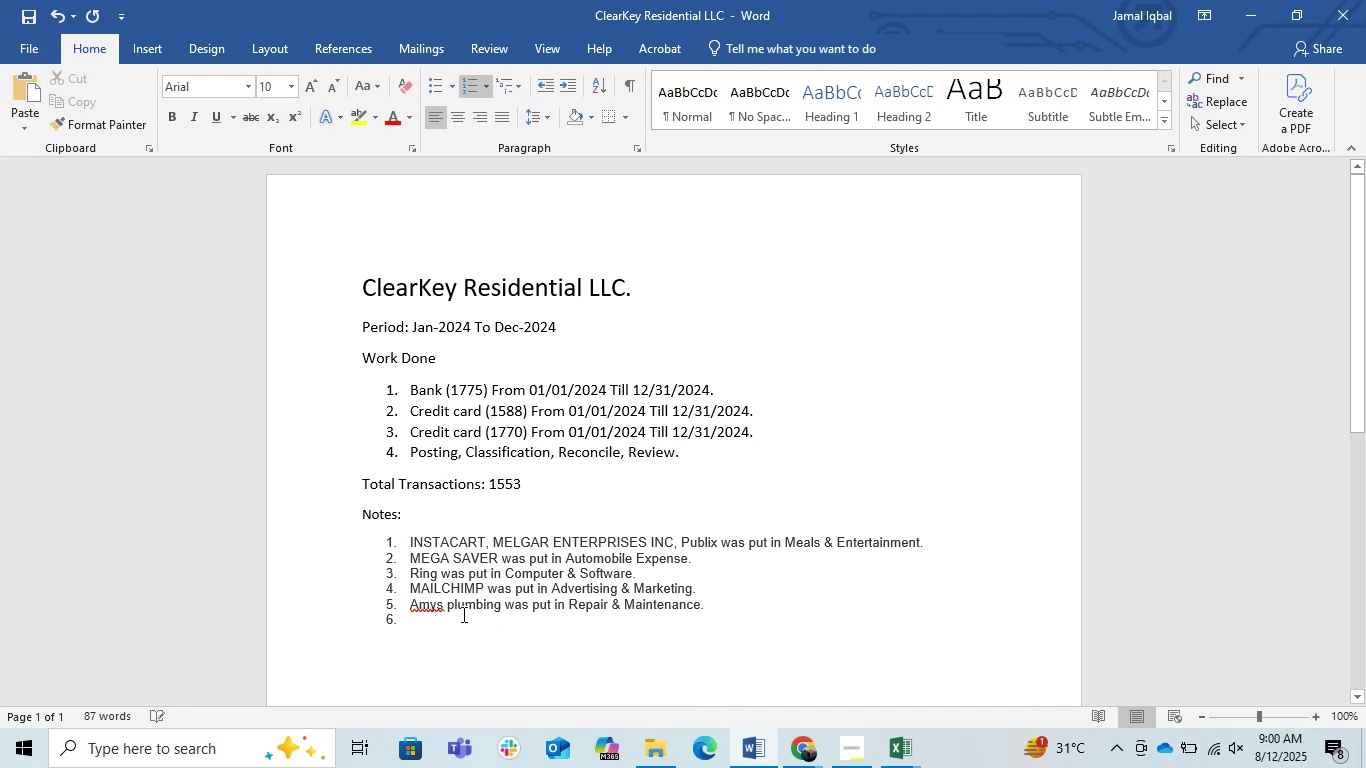 
key(Alt+AltLeft)
 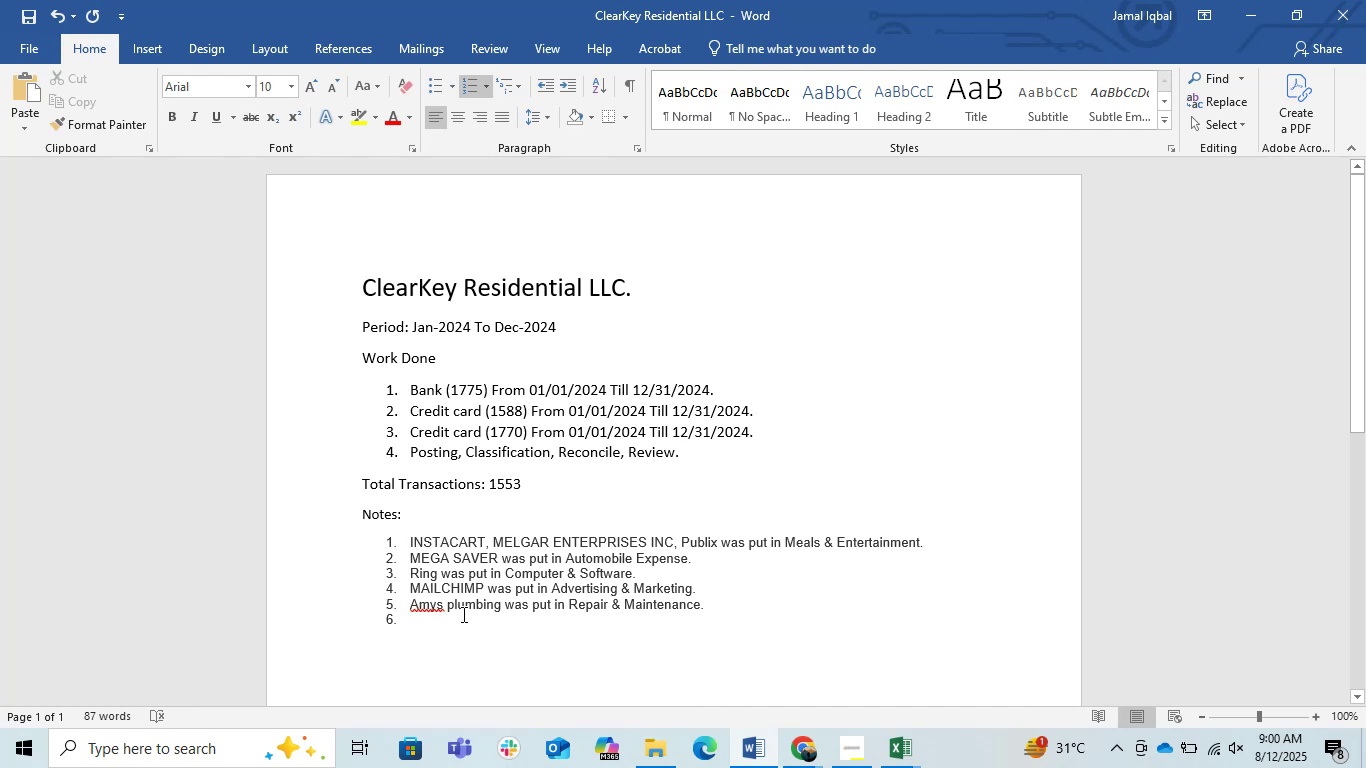 
type(esc)
 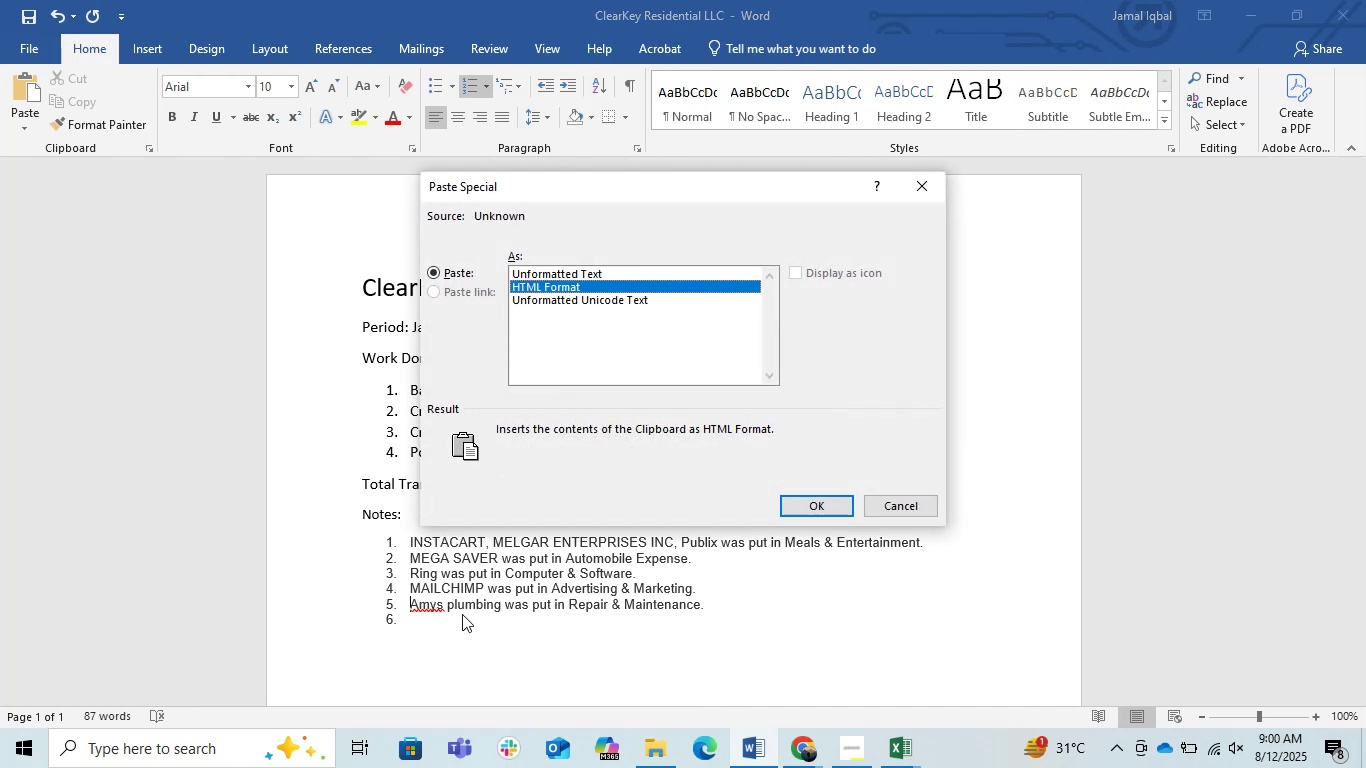 
key(ArrowUp)
 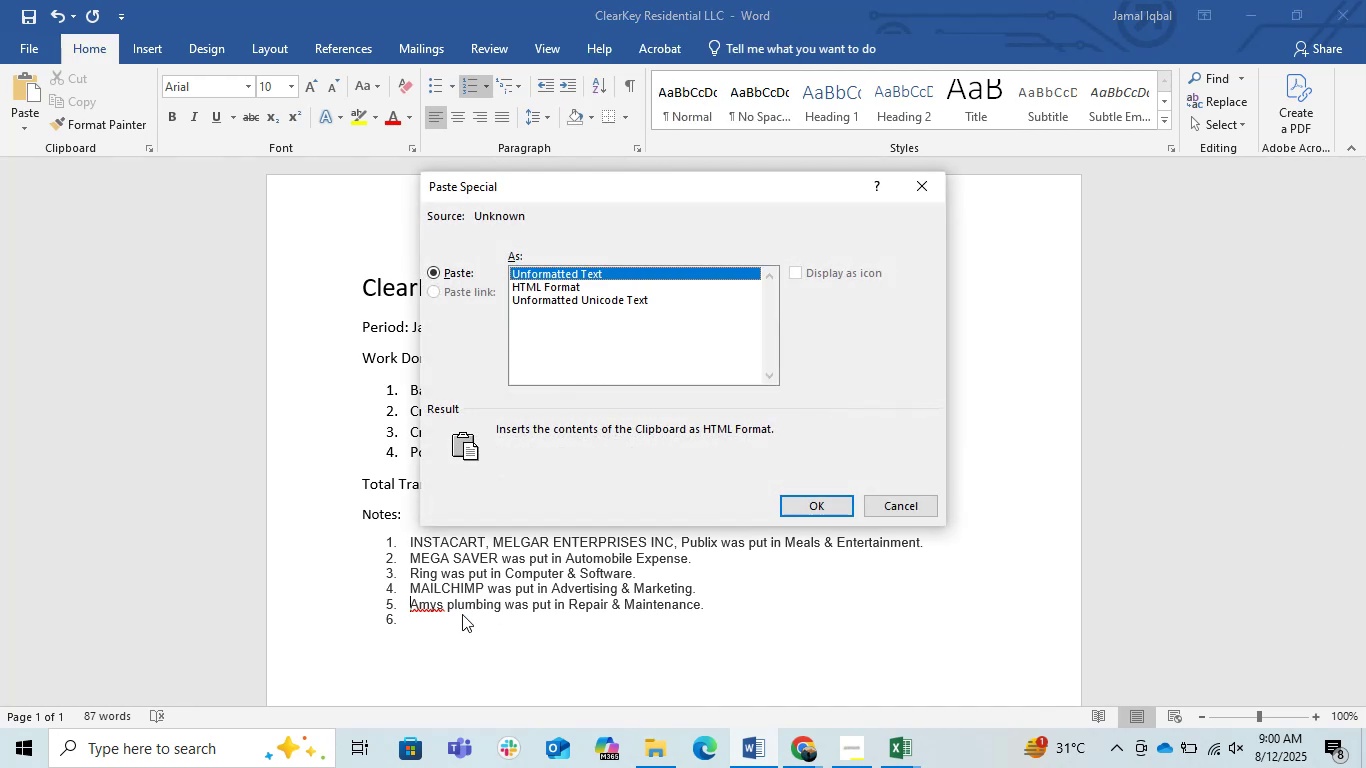 
key(Enter)
 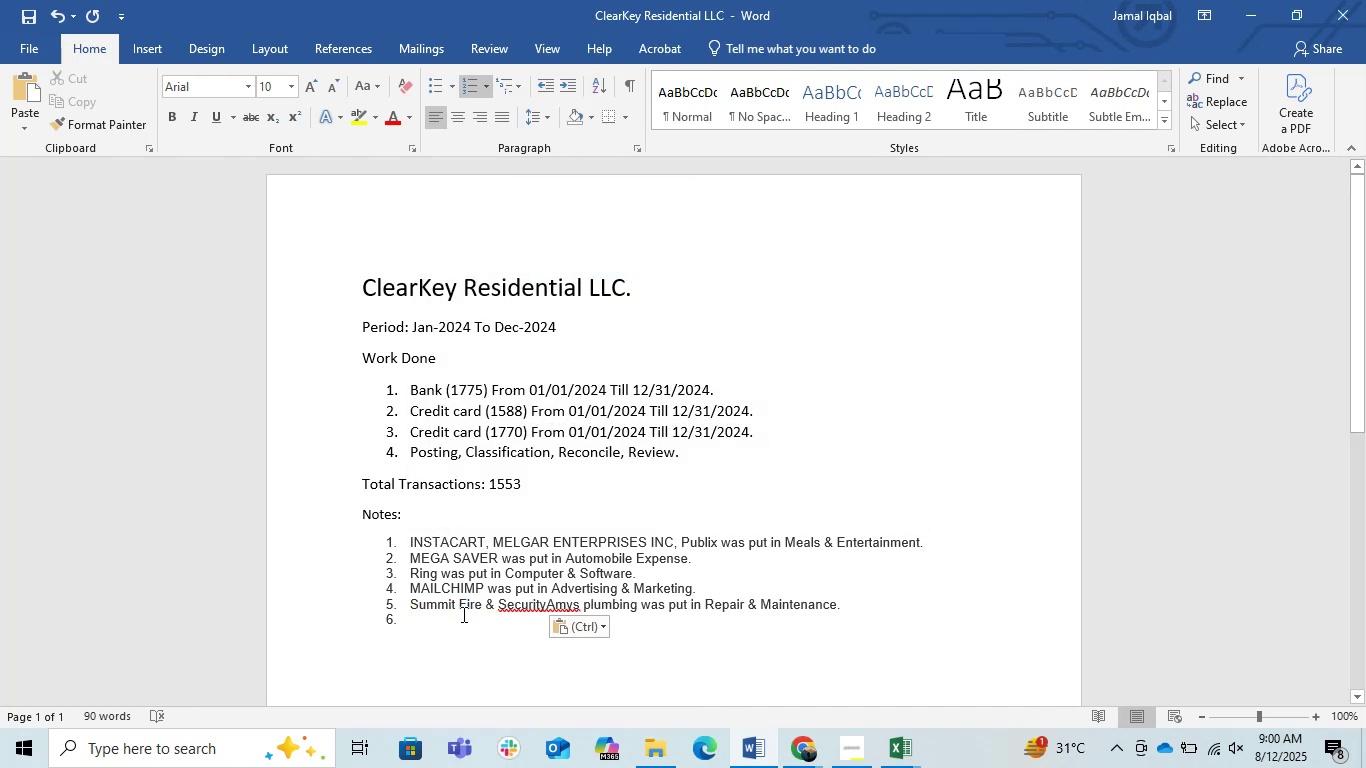 
key(Comma)
 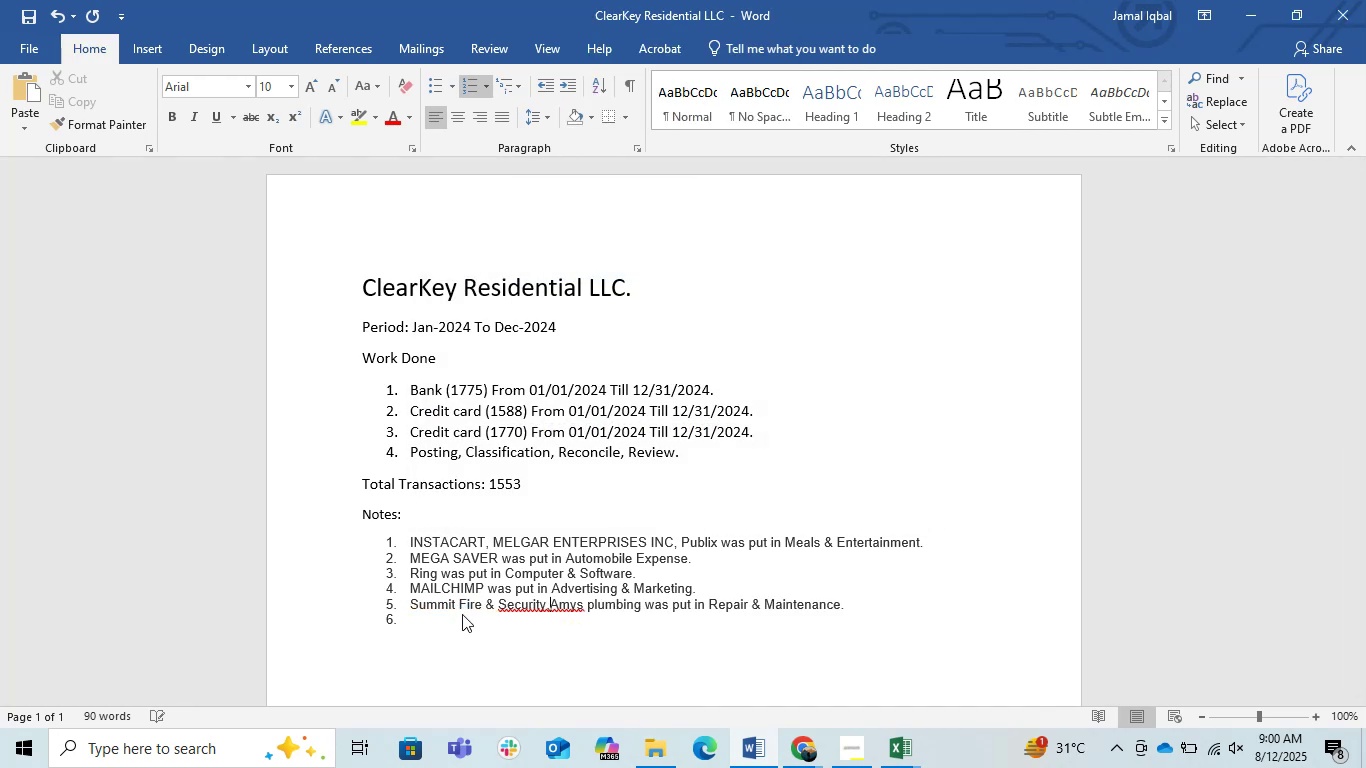 
key(Space)
 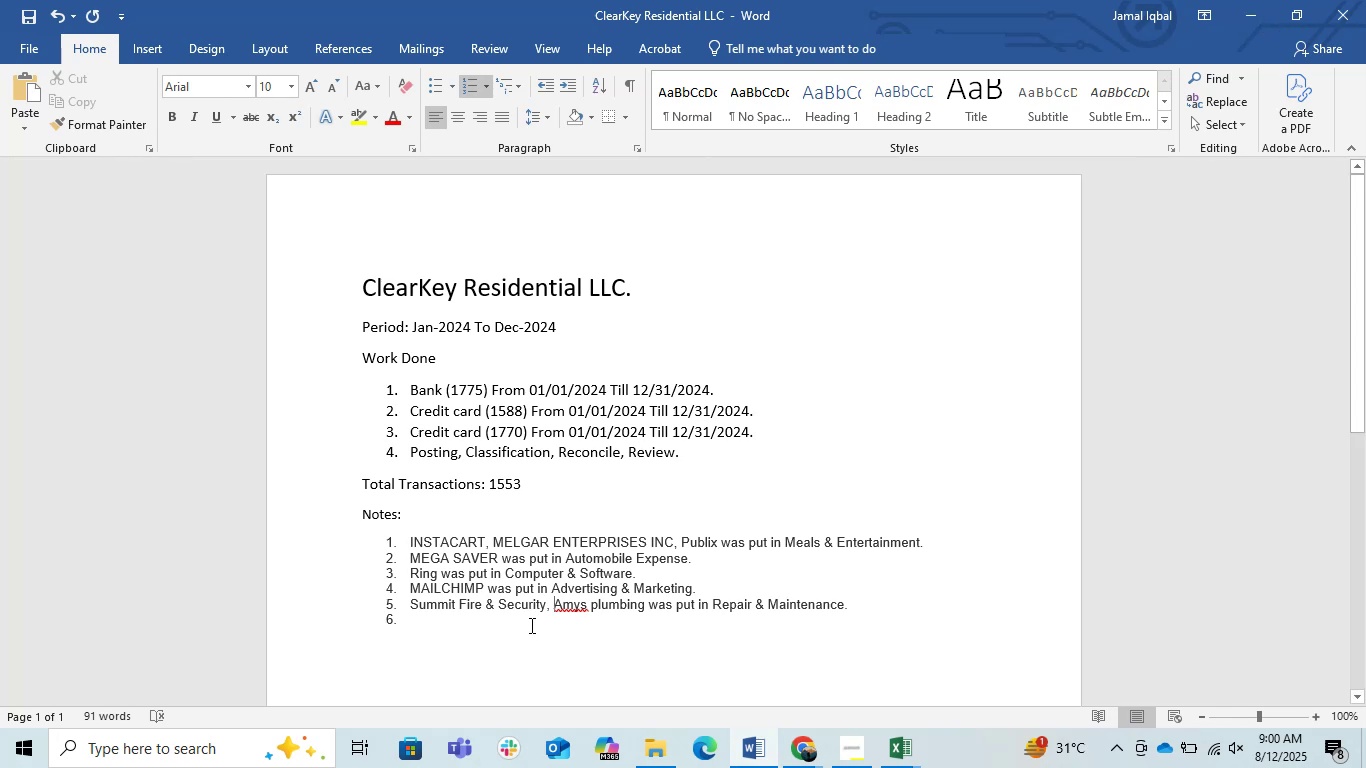 
wait(11.66)
 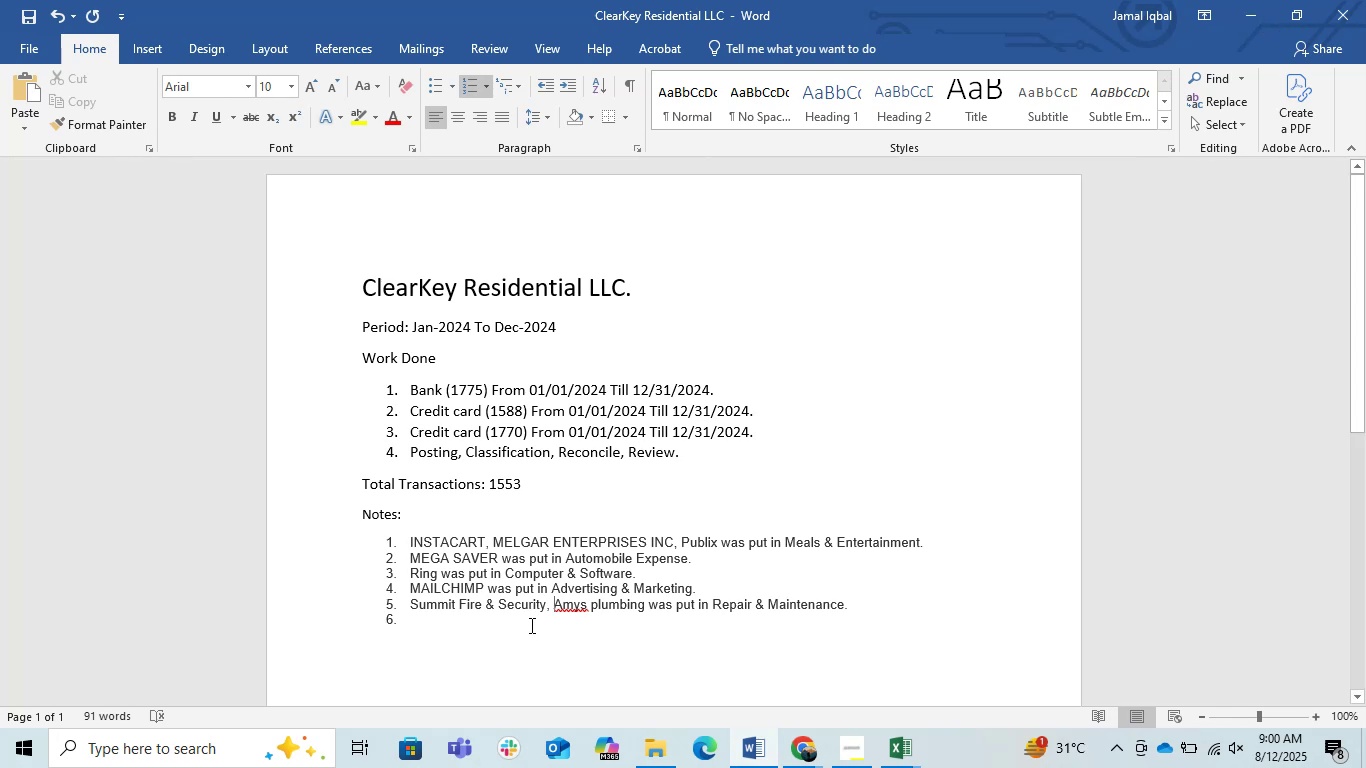 
hold_key(key=Backspace, duration=1.1)
 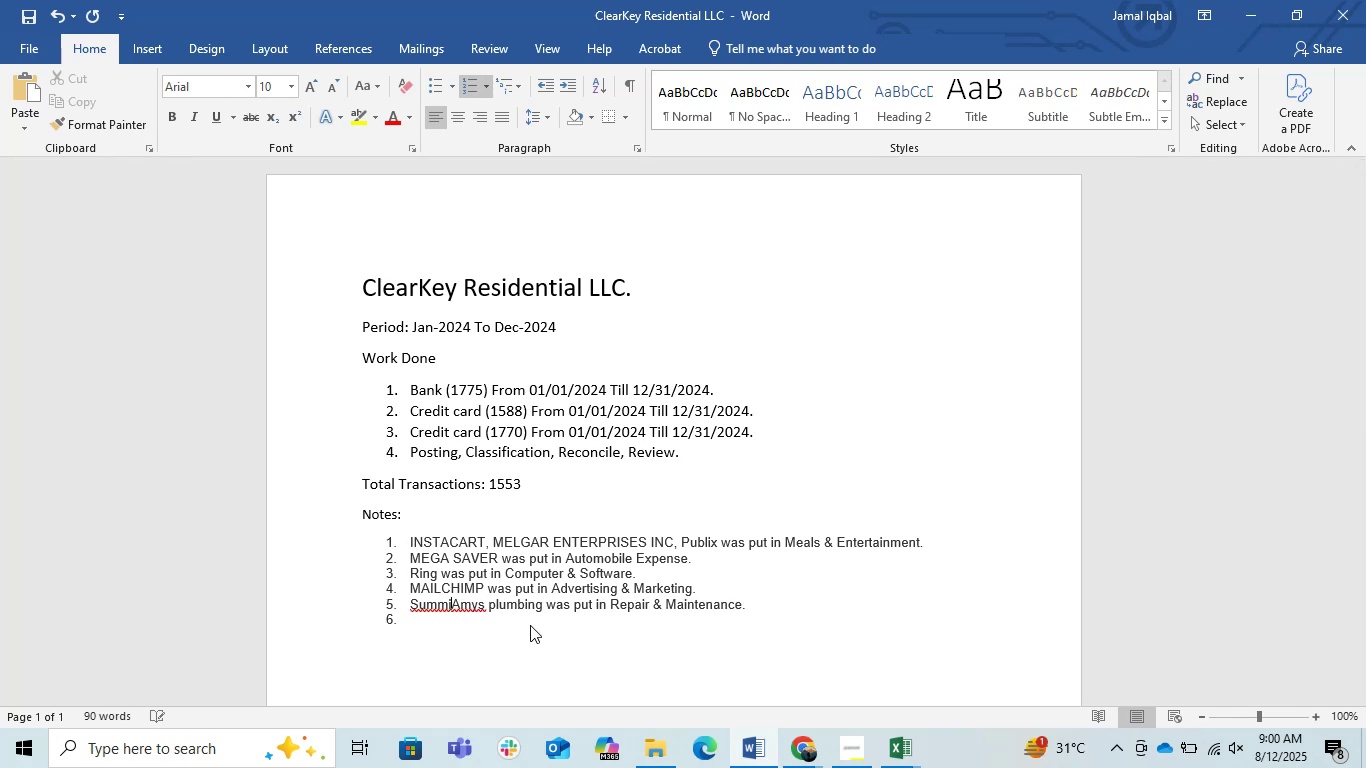 
key(Backspace)
 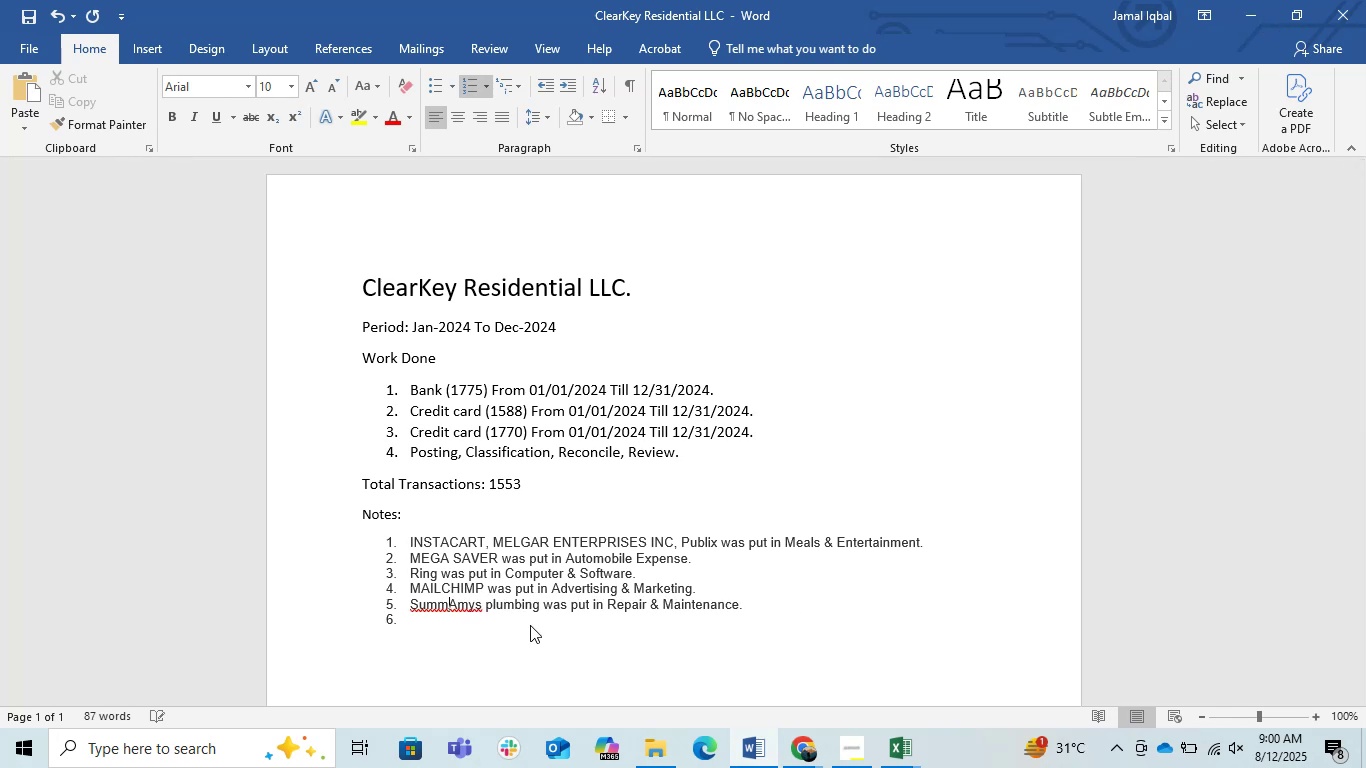 
key(Backspace)
 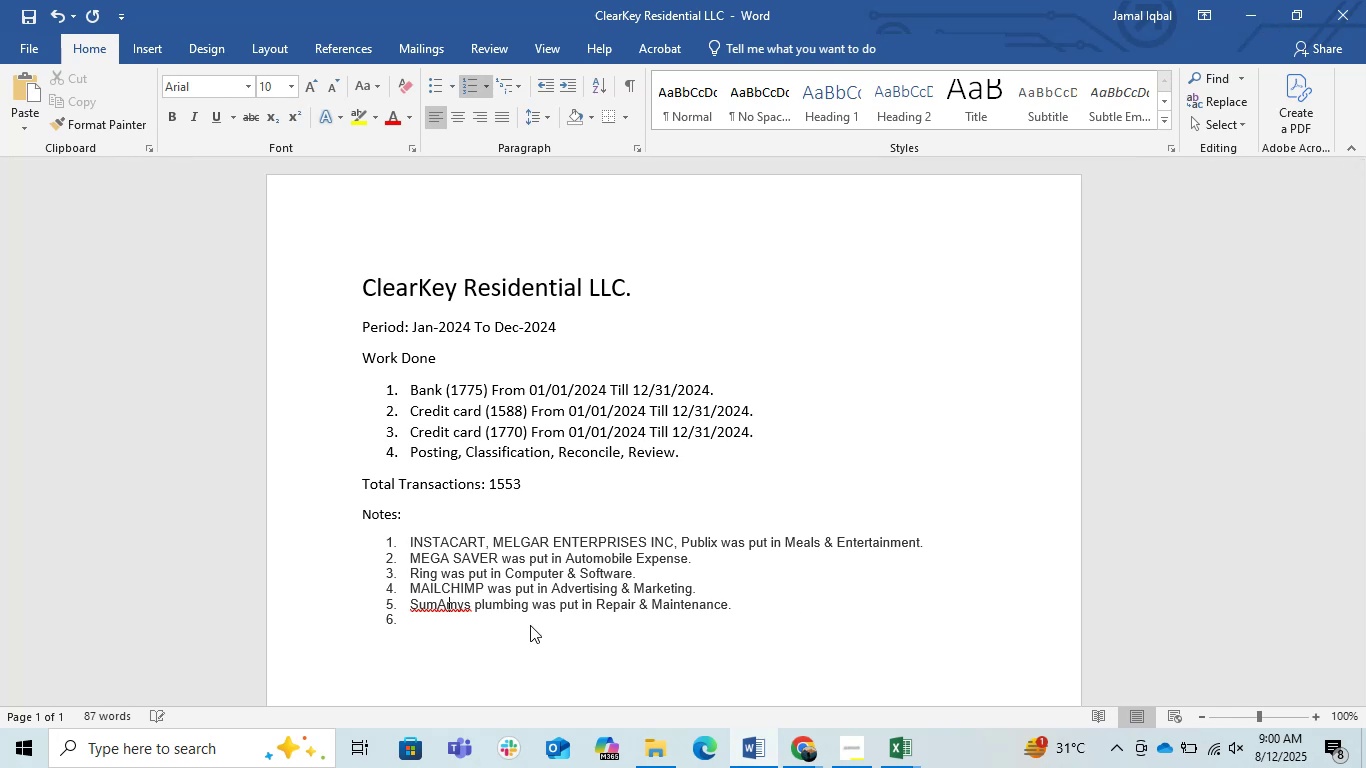 
key(Backspace)
 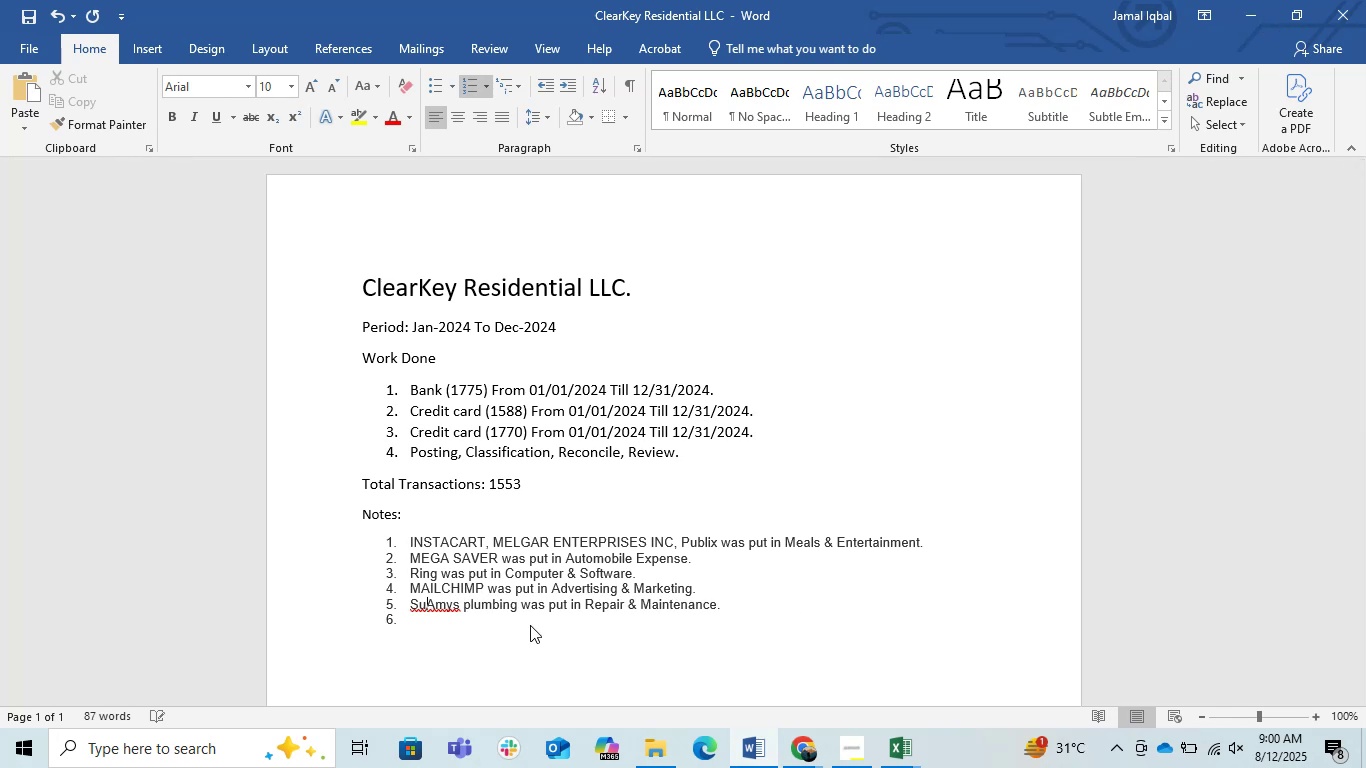 
key(Backspace)
 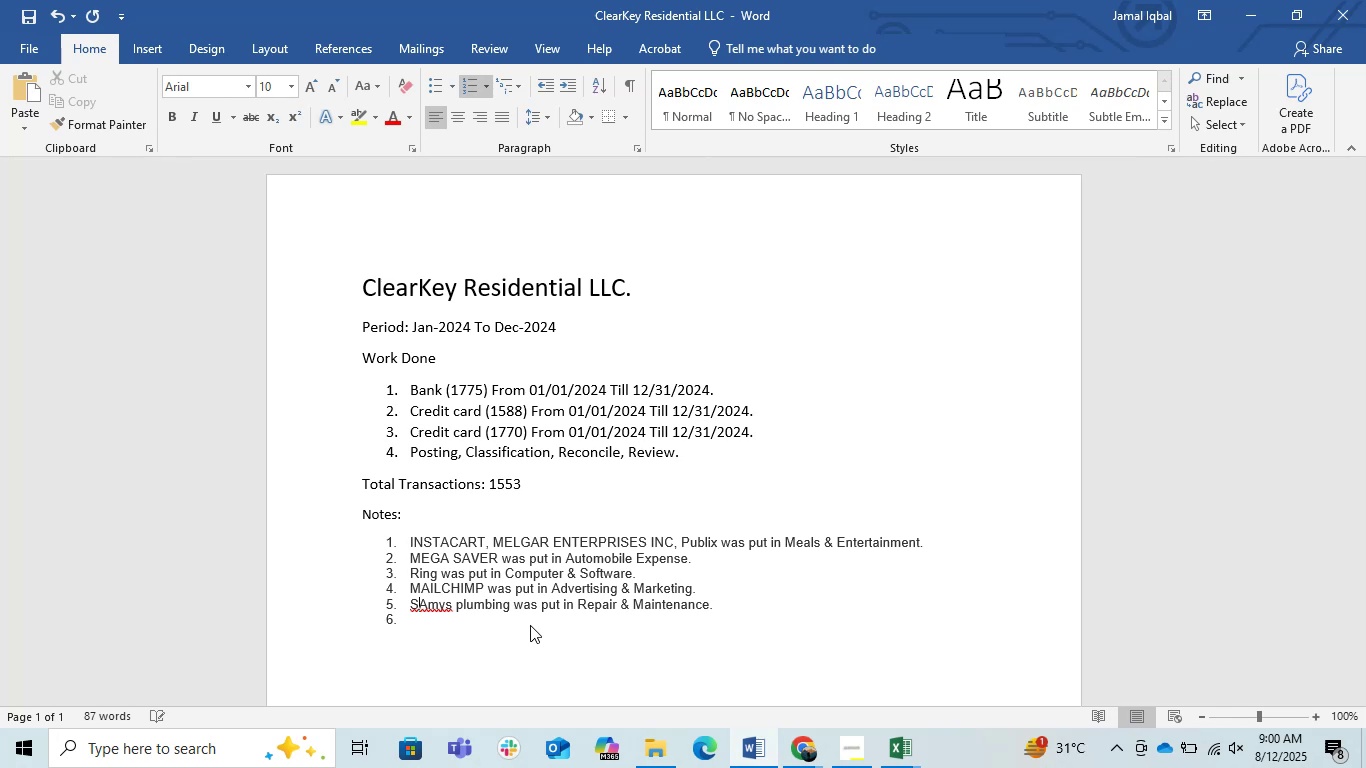 
key(Backspace)
 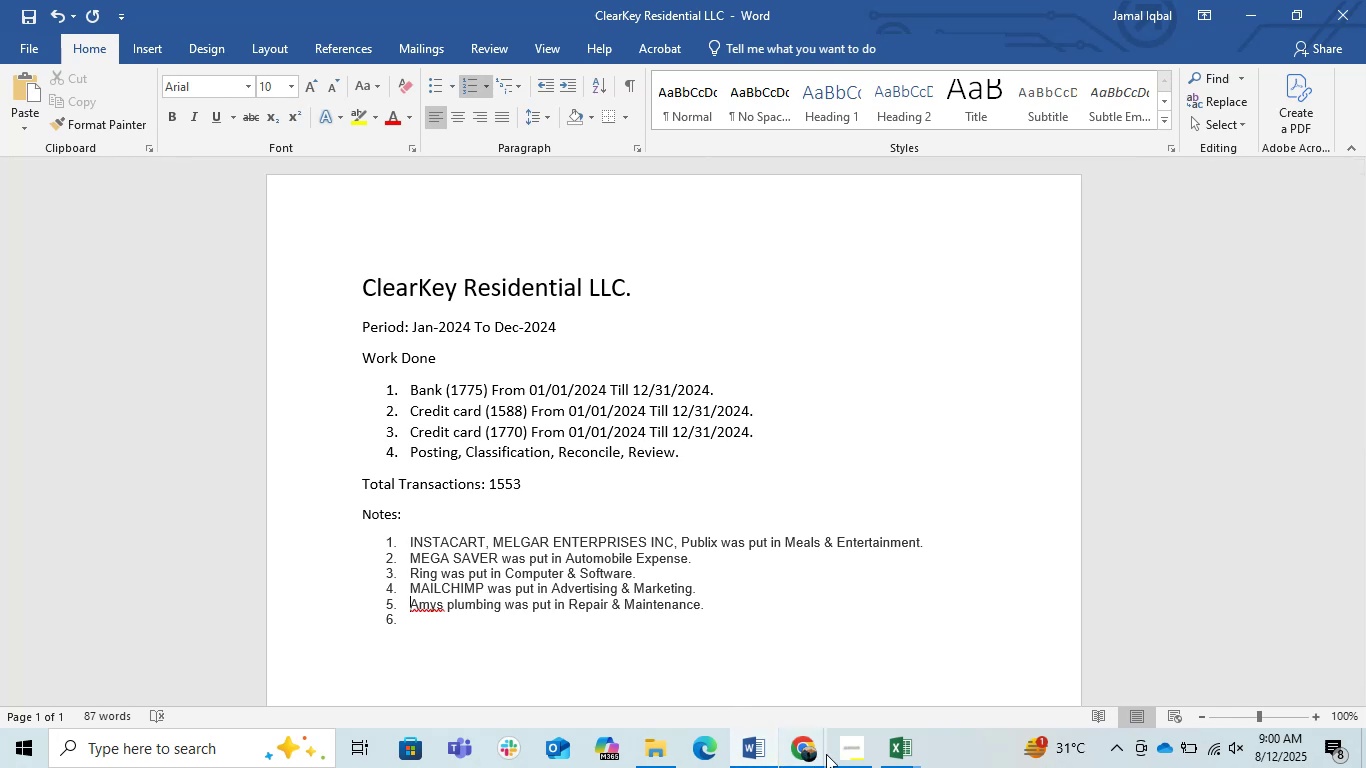 
left_click([810, 746])
 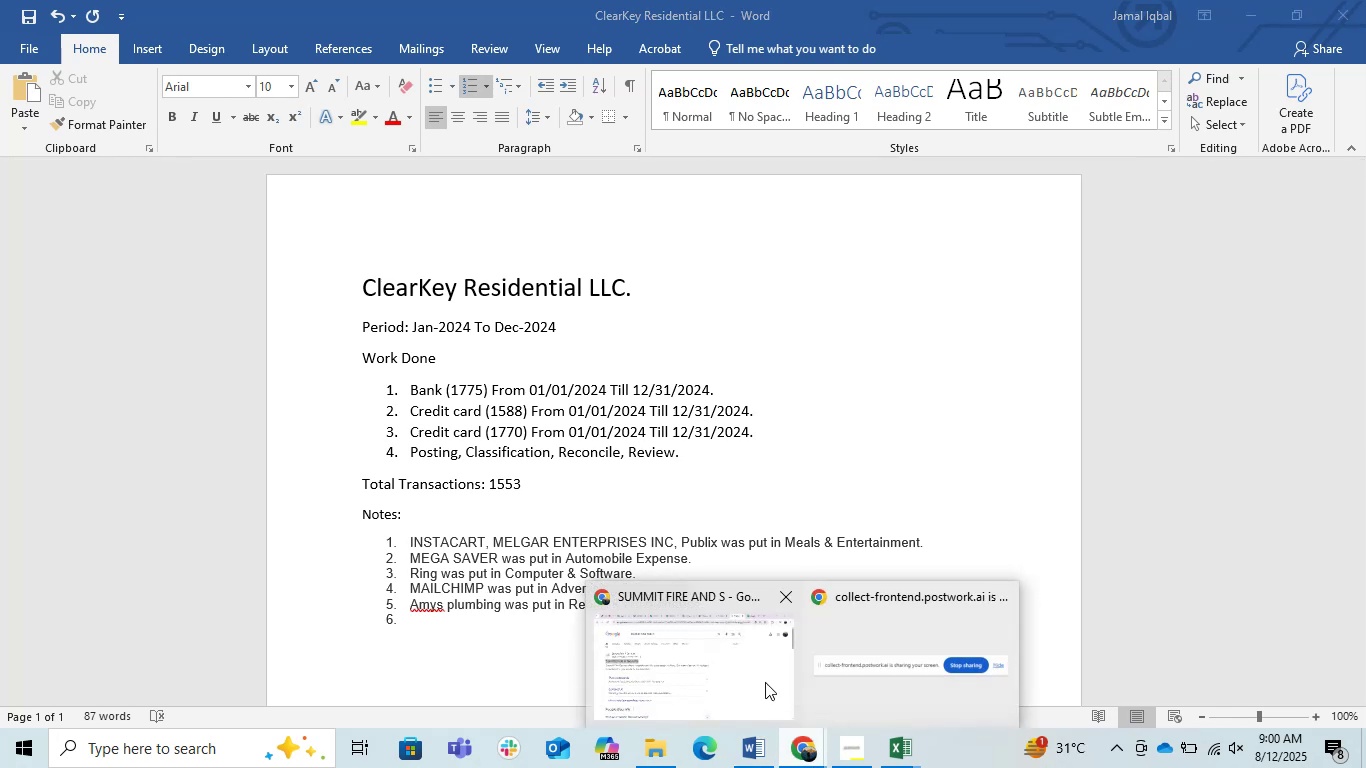 
left_click([707, 670])
 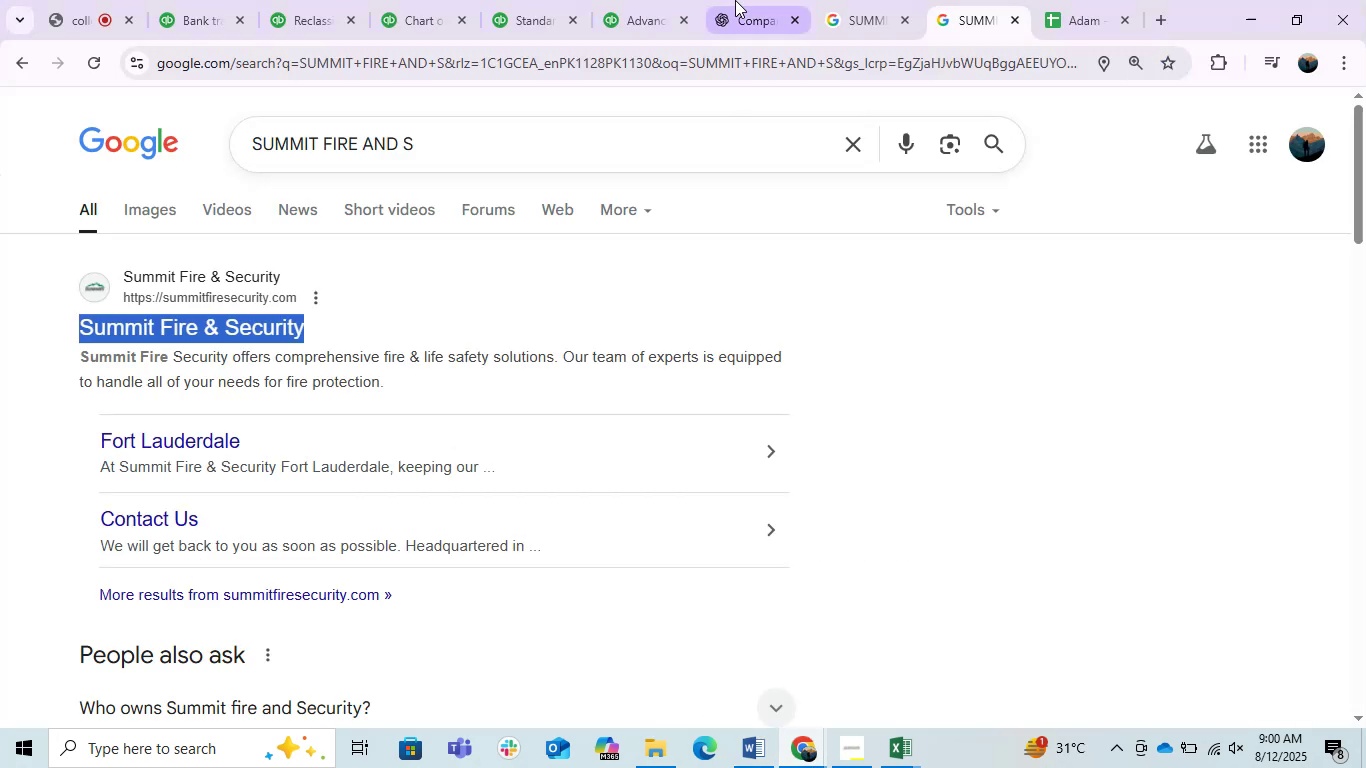 
left_click([724, 0])
 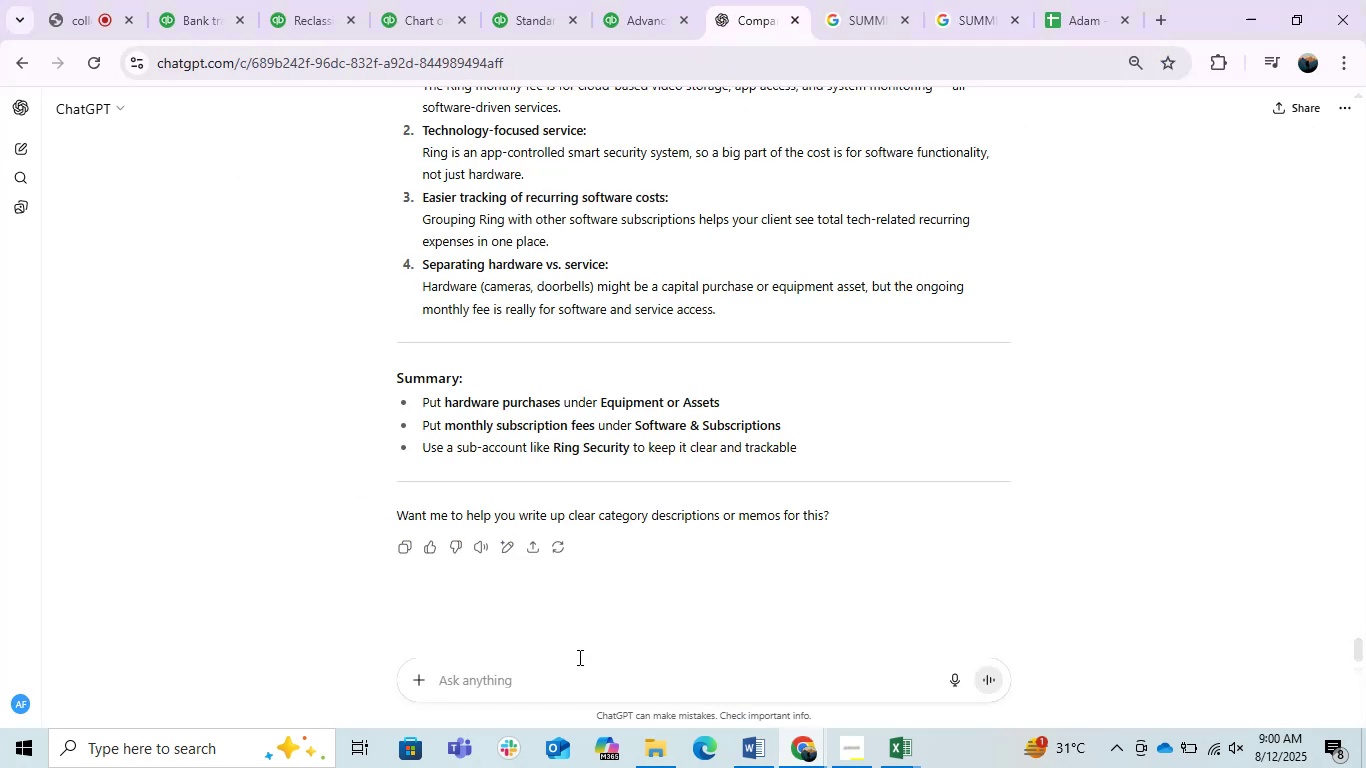 
scroll: coordinate [602, 619], scroll_direction: up, amount: 1.0
 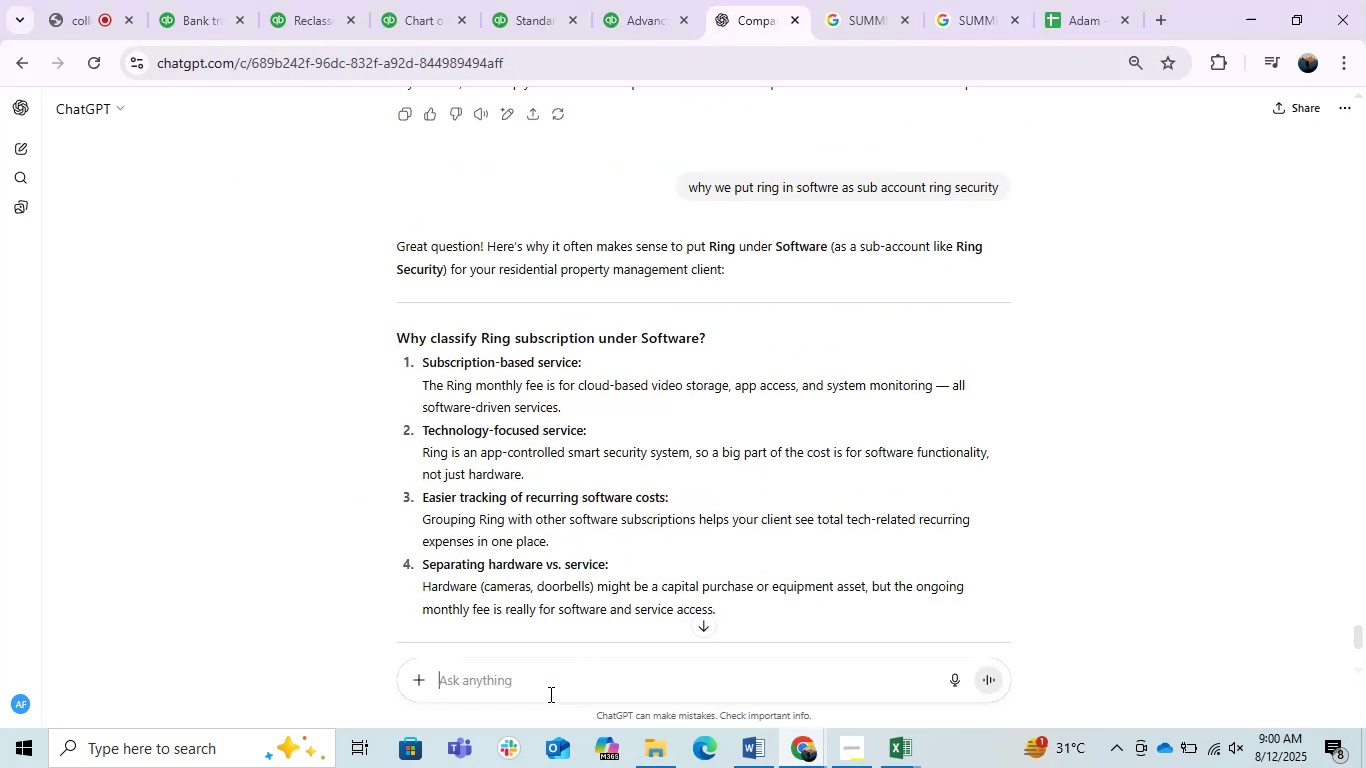 
left_click([520, 695])
 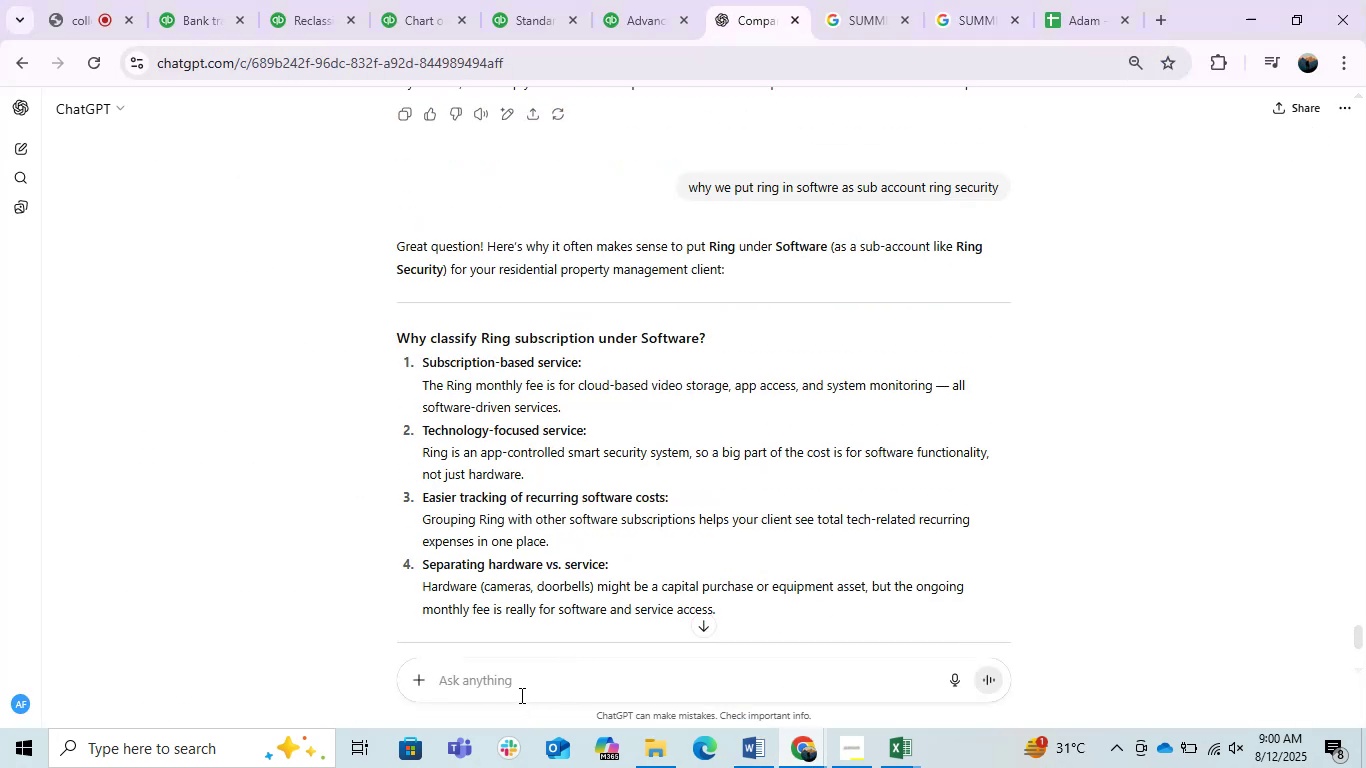 
key(Control+V)
 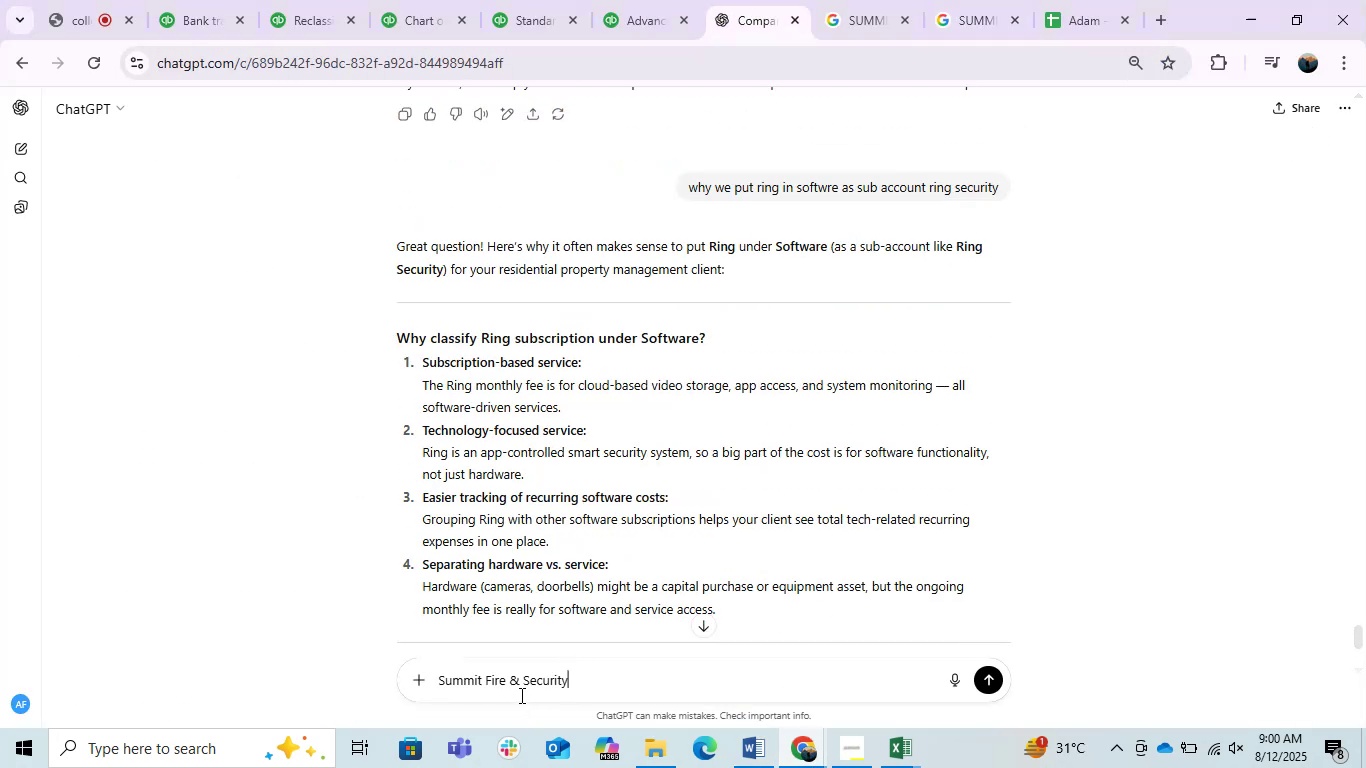 
type( can i put thid )
key(Backspace)
key(Backspace)
type(s in security & safety expense or somethuing which is best)
 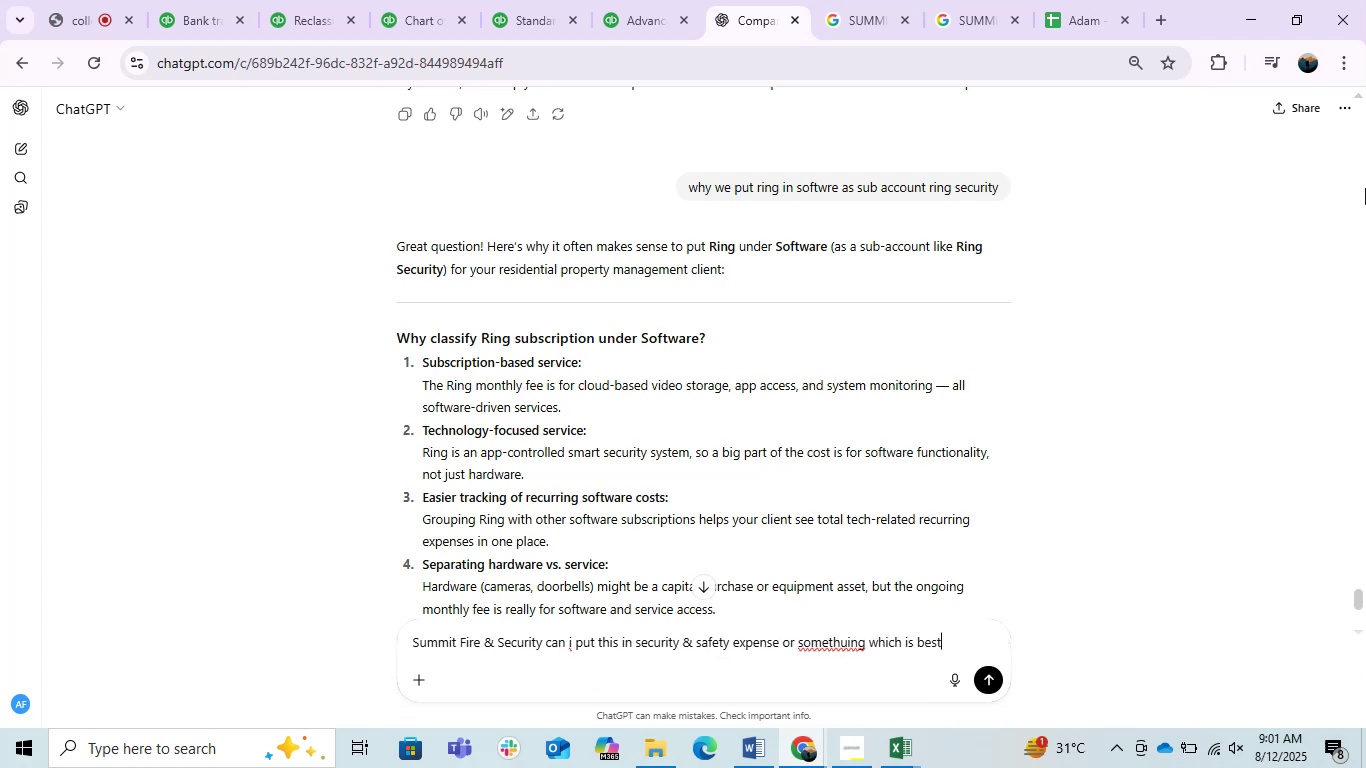 
key(Enter)
 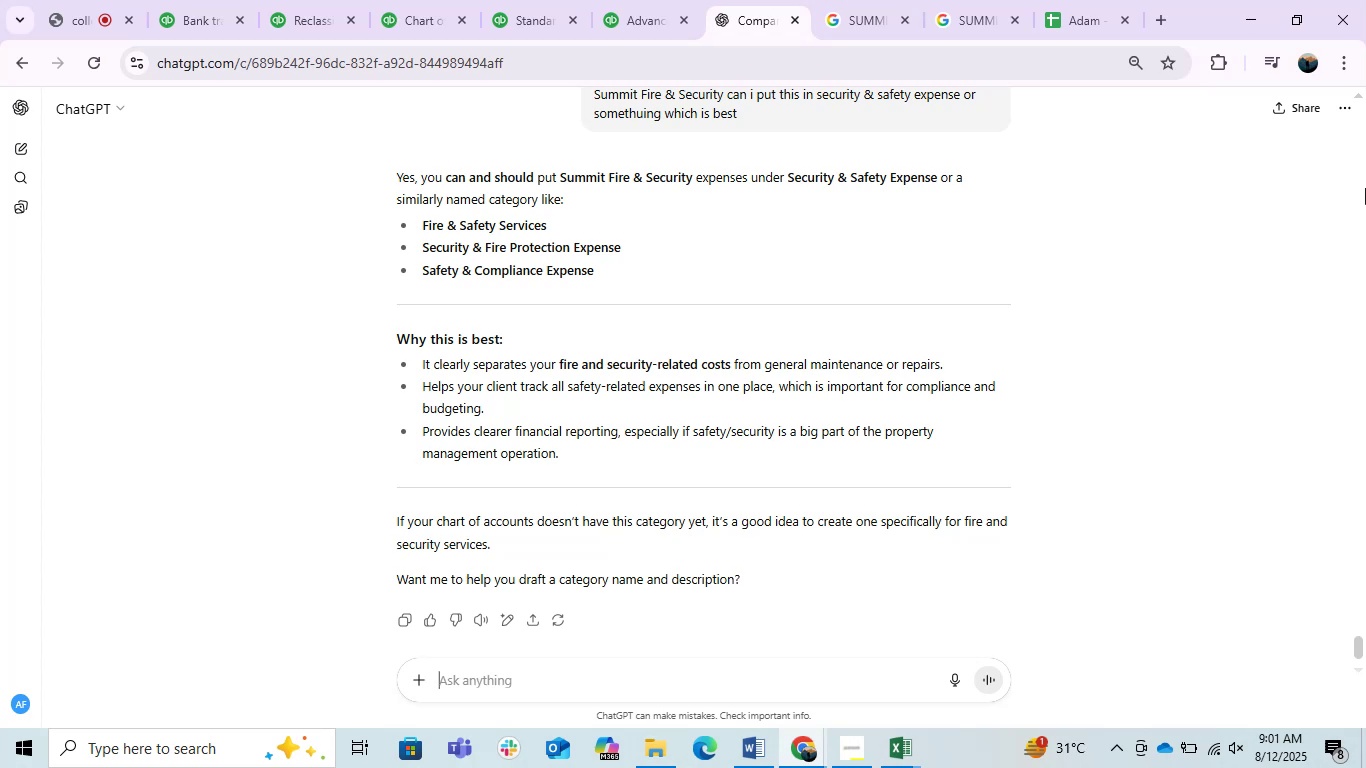 
wait(46.32)
 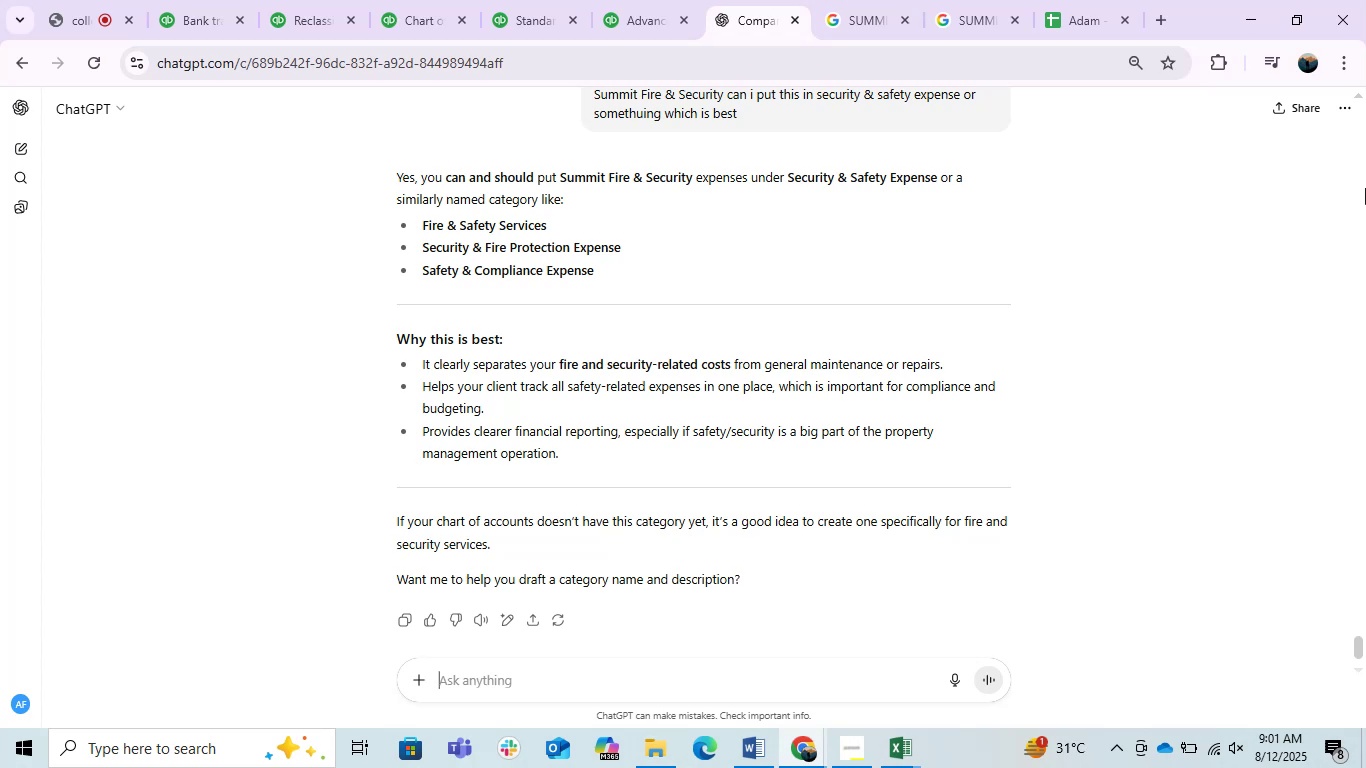 
type(give me best suggestion)
 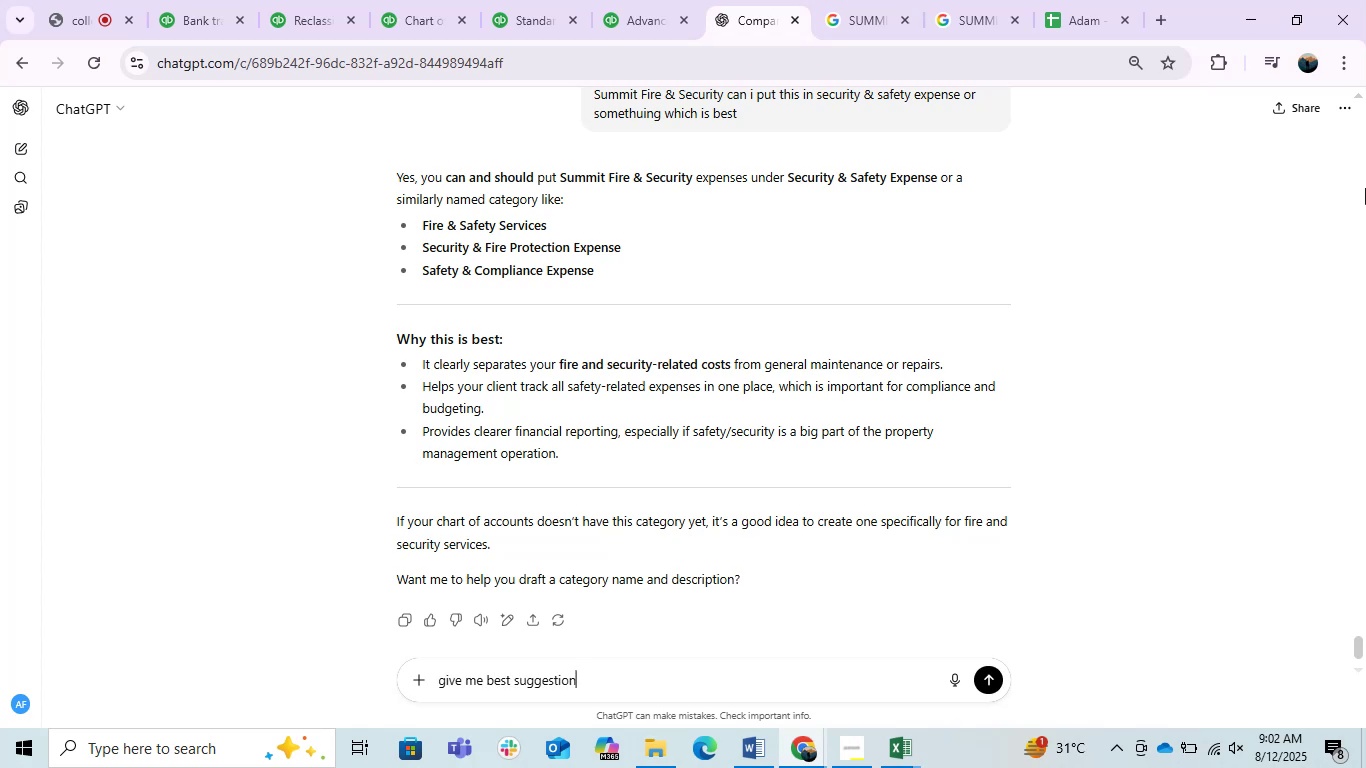 
key(Enter)
 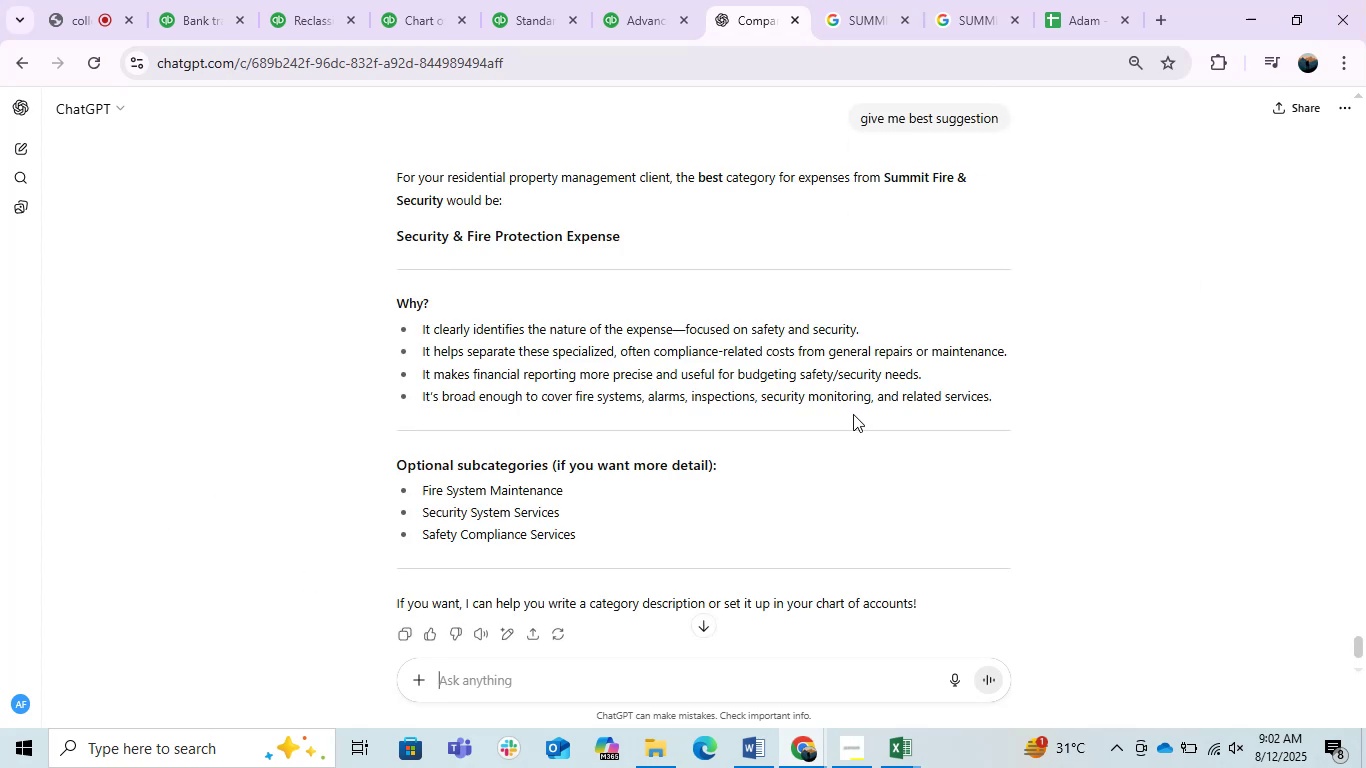 
wait(10.36)
 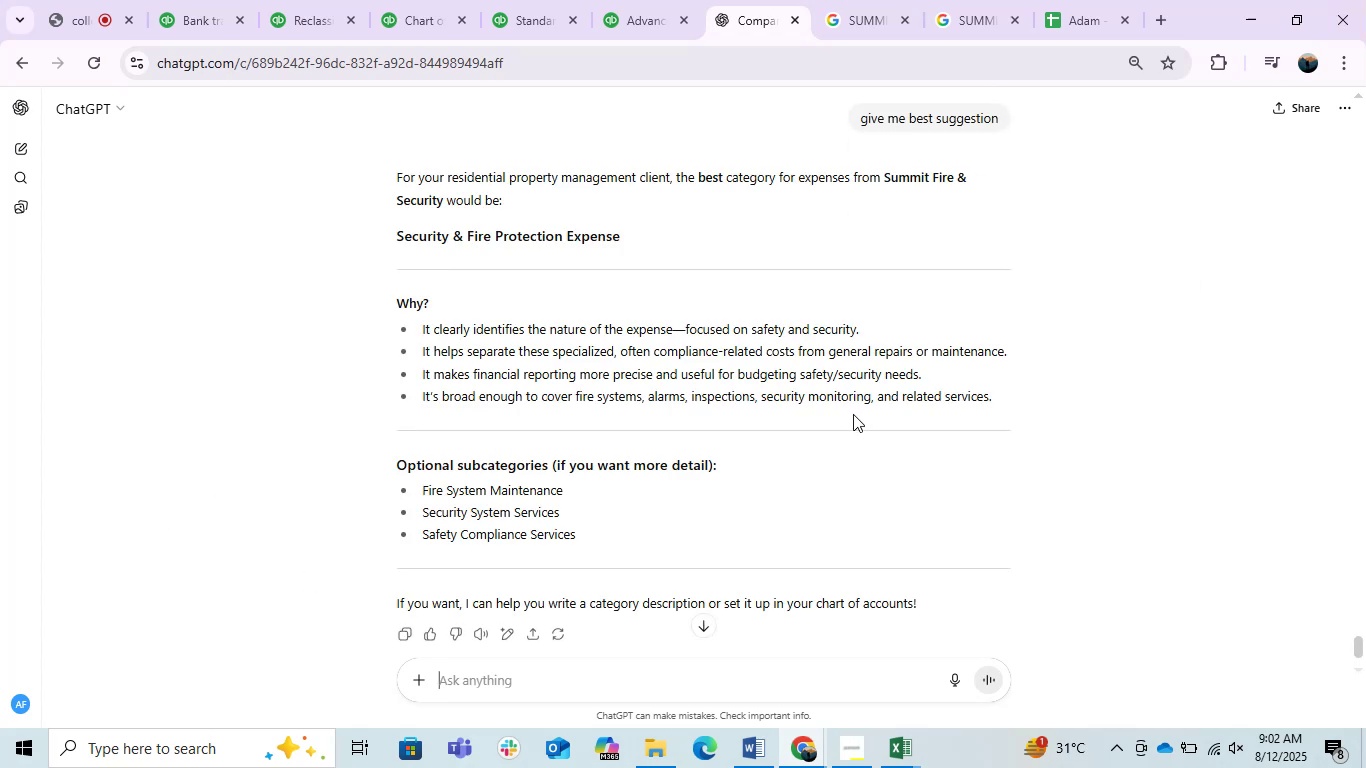 
scroll: coordinate [853, 414], scroll_direction: down, amount: 3.0
 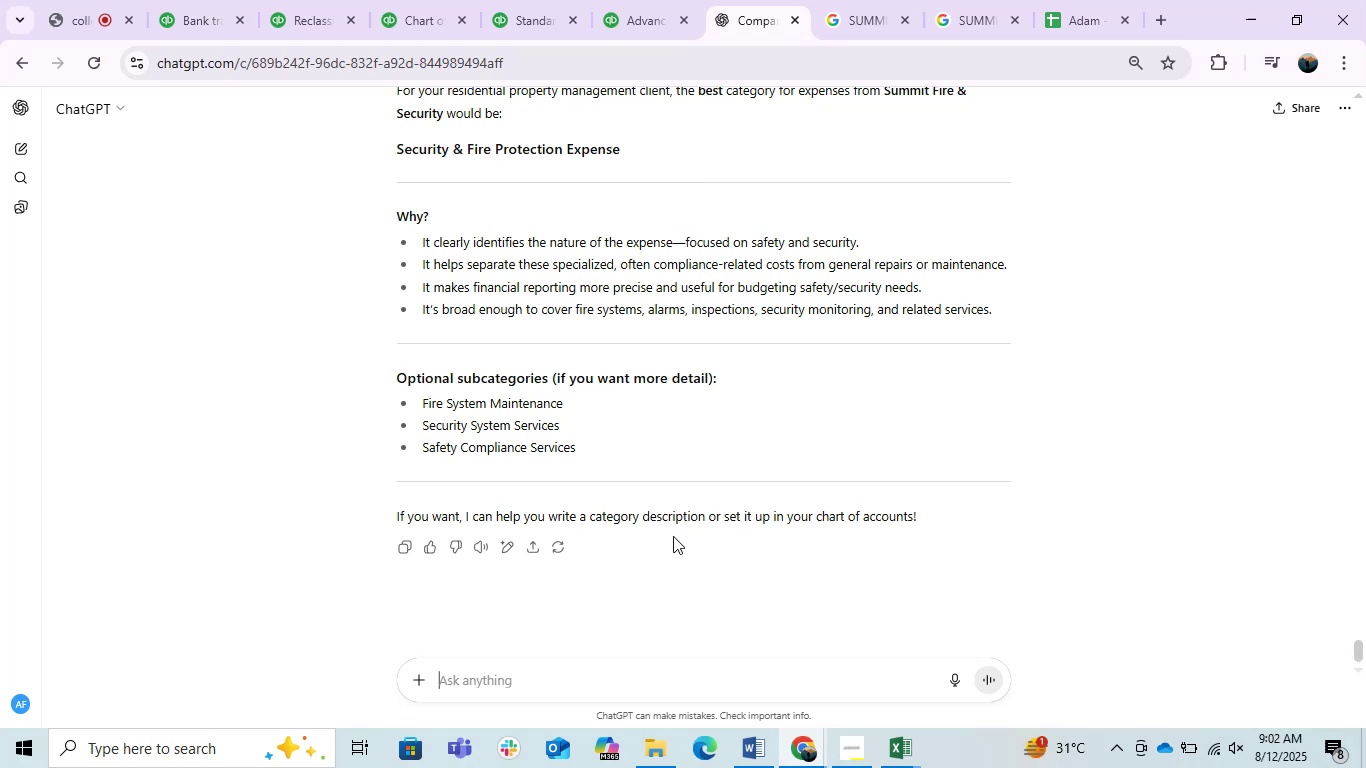 
scroll: coordinate [673, 536], scroll_direction: up, amount: 2.0
 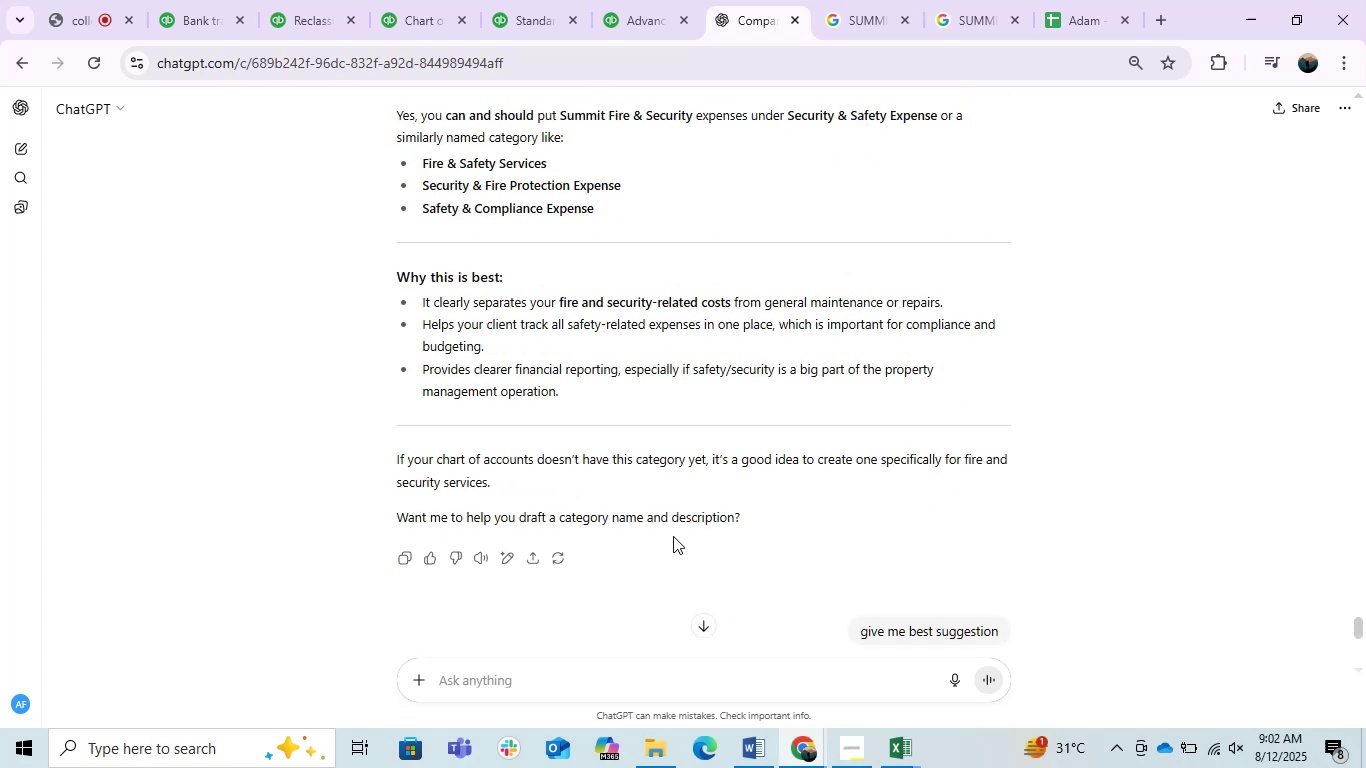 
scroll: coordinate [673, 536], scroll_direction: down, amount: 1.0
 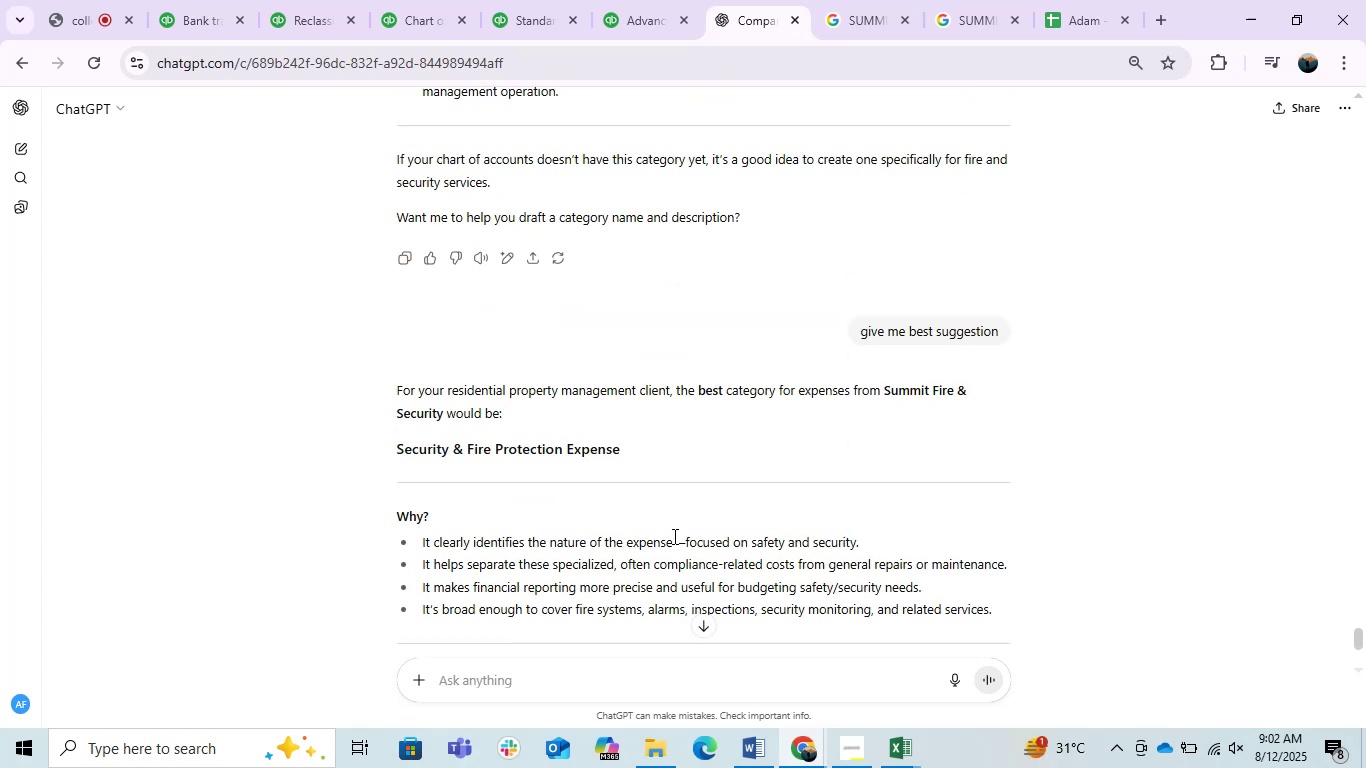 
wait(10.26)
 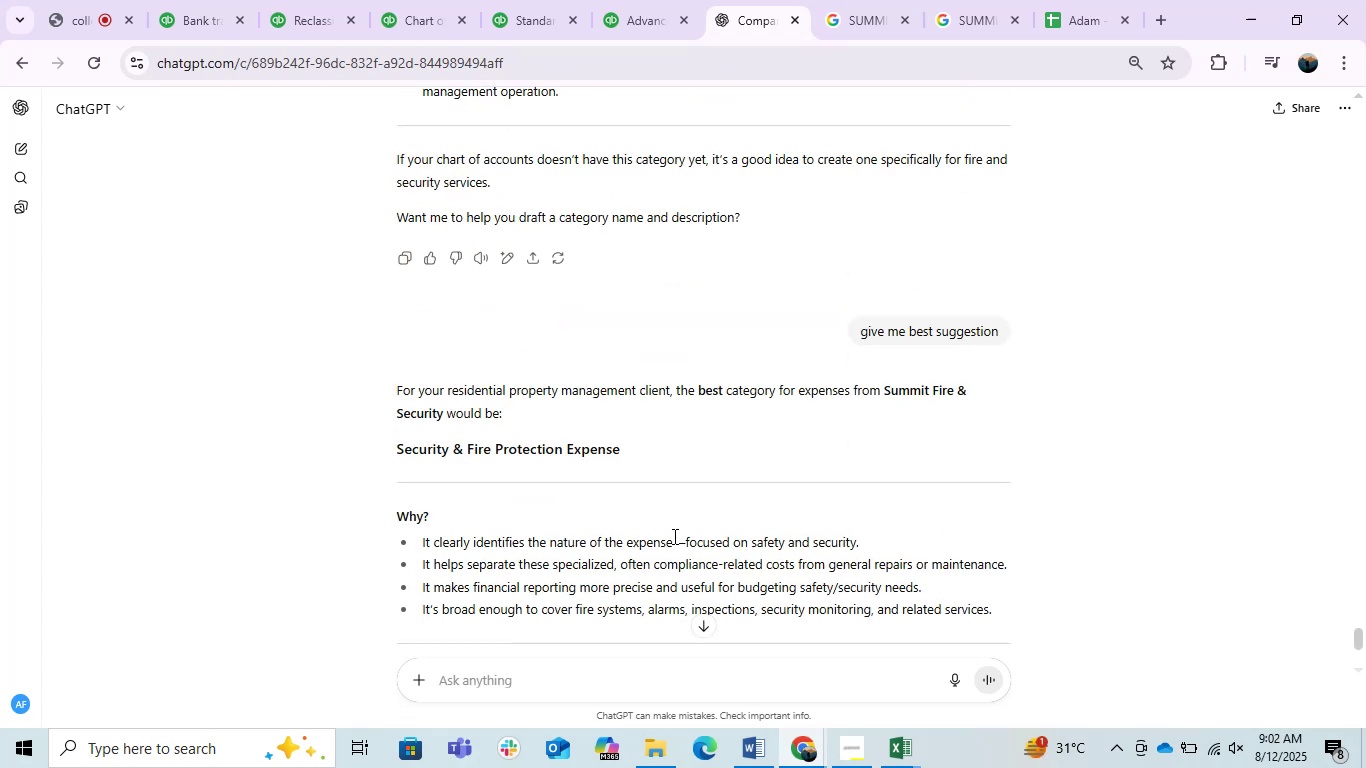 
scroll: coordinate [673, 536], scroll_direction: down, amount: 2.0
 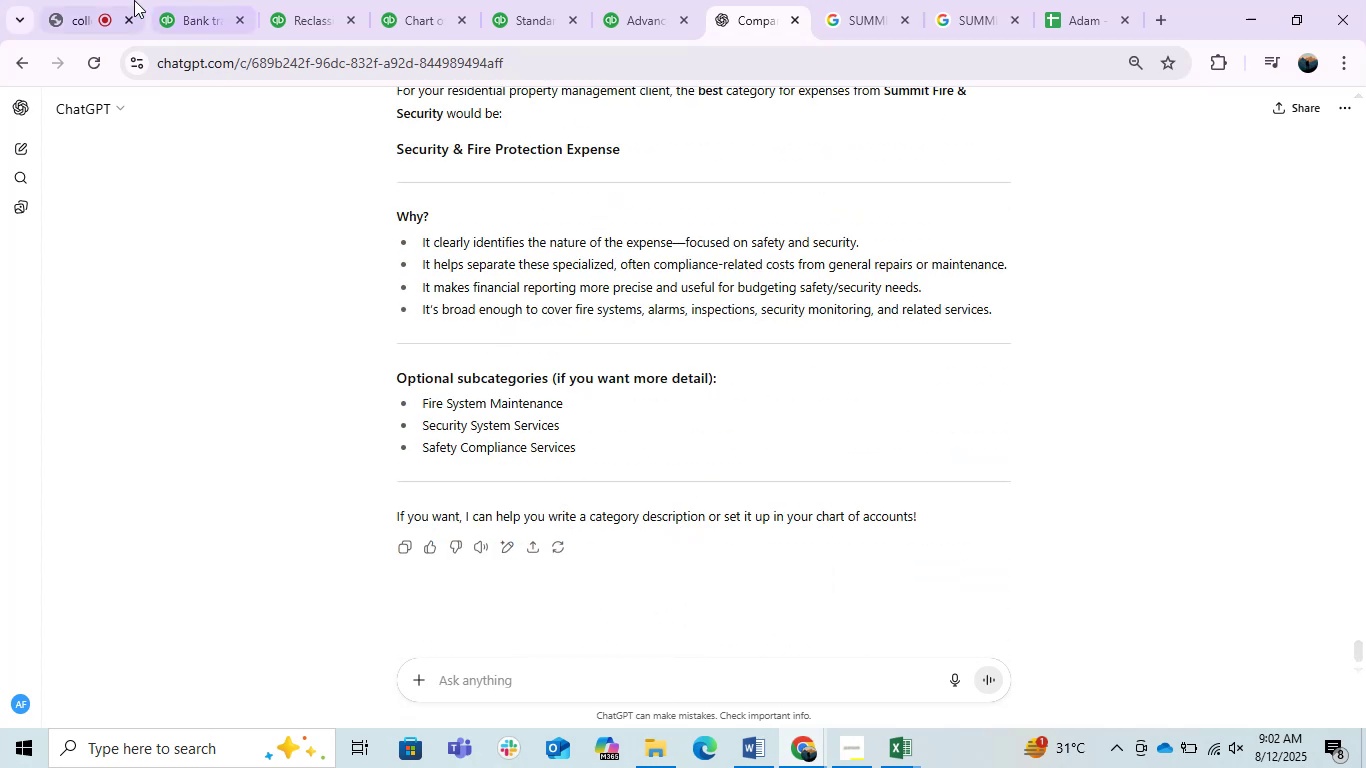 
left_click([125, 0])
 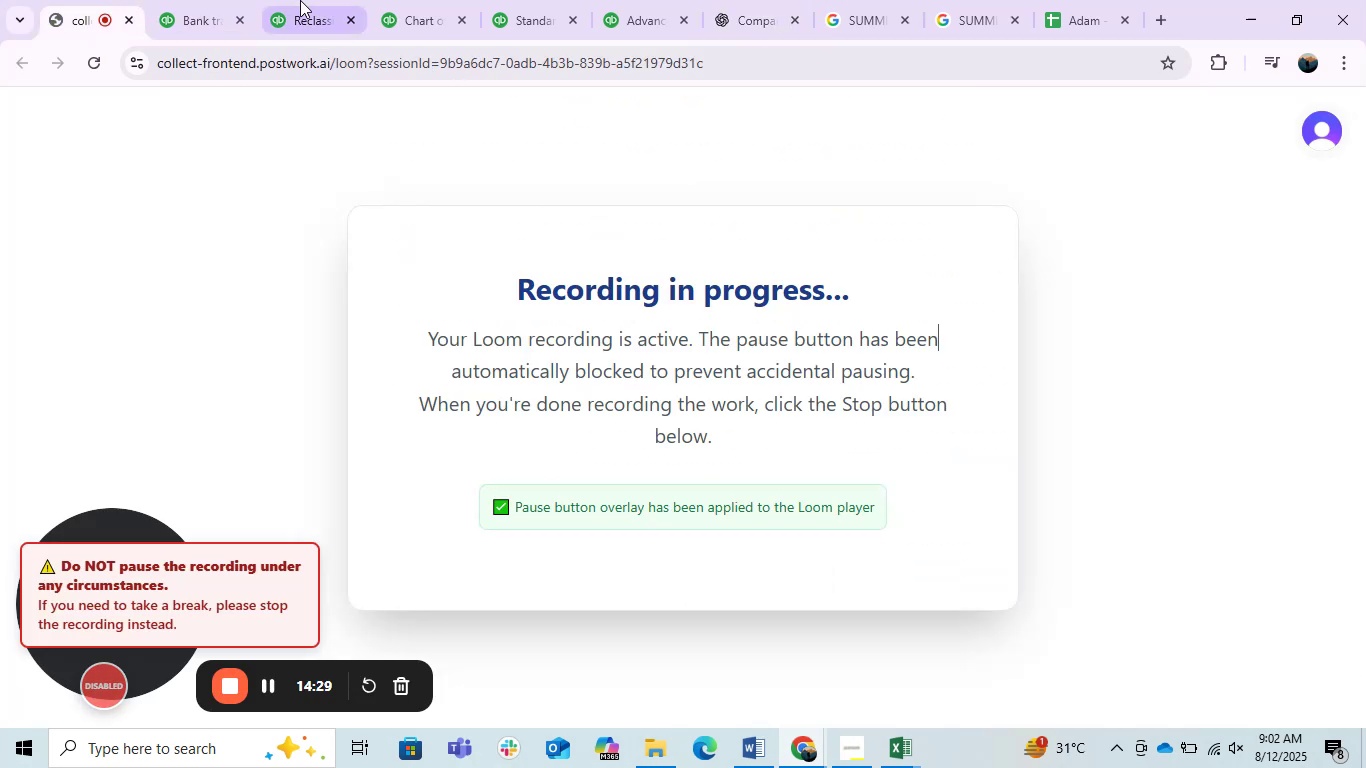 
left_click([189, 0])
 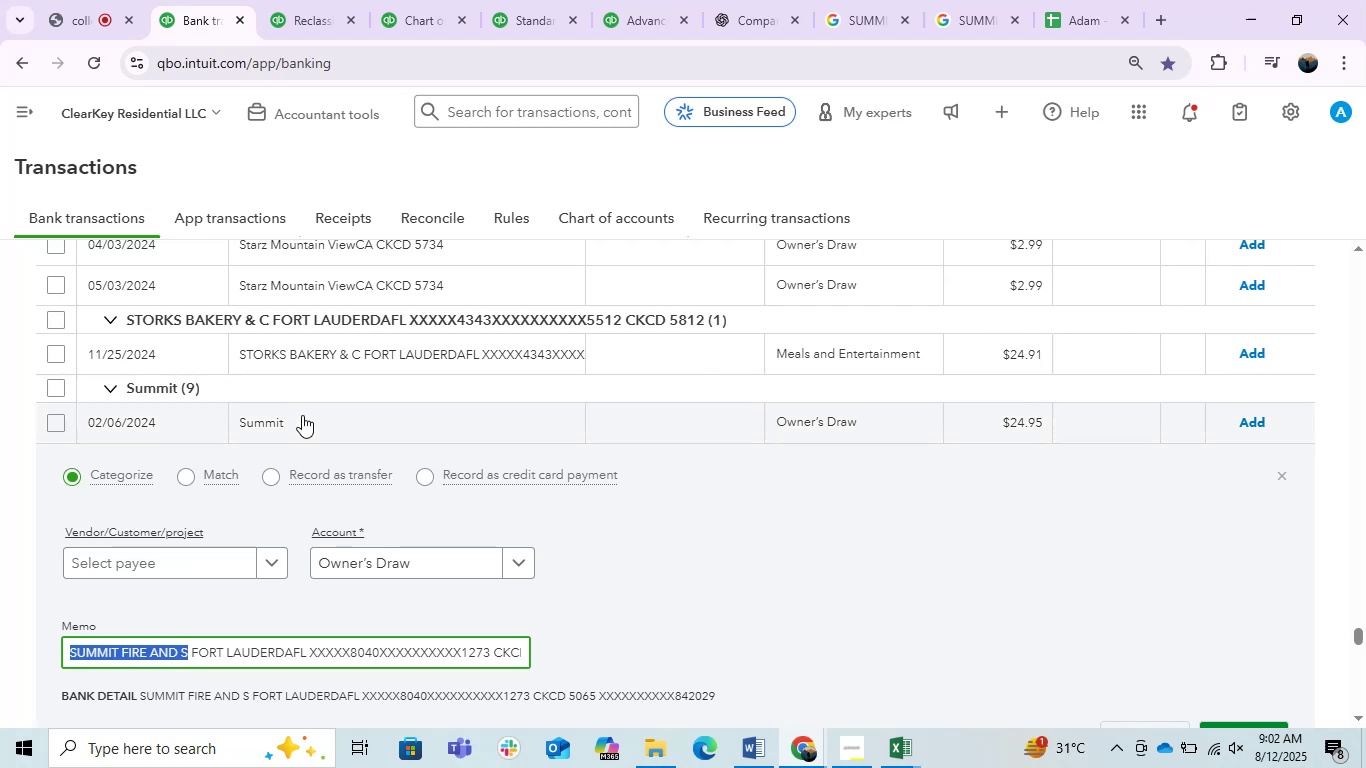 
left_click([289, 420])
 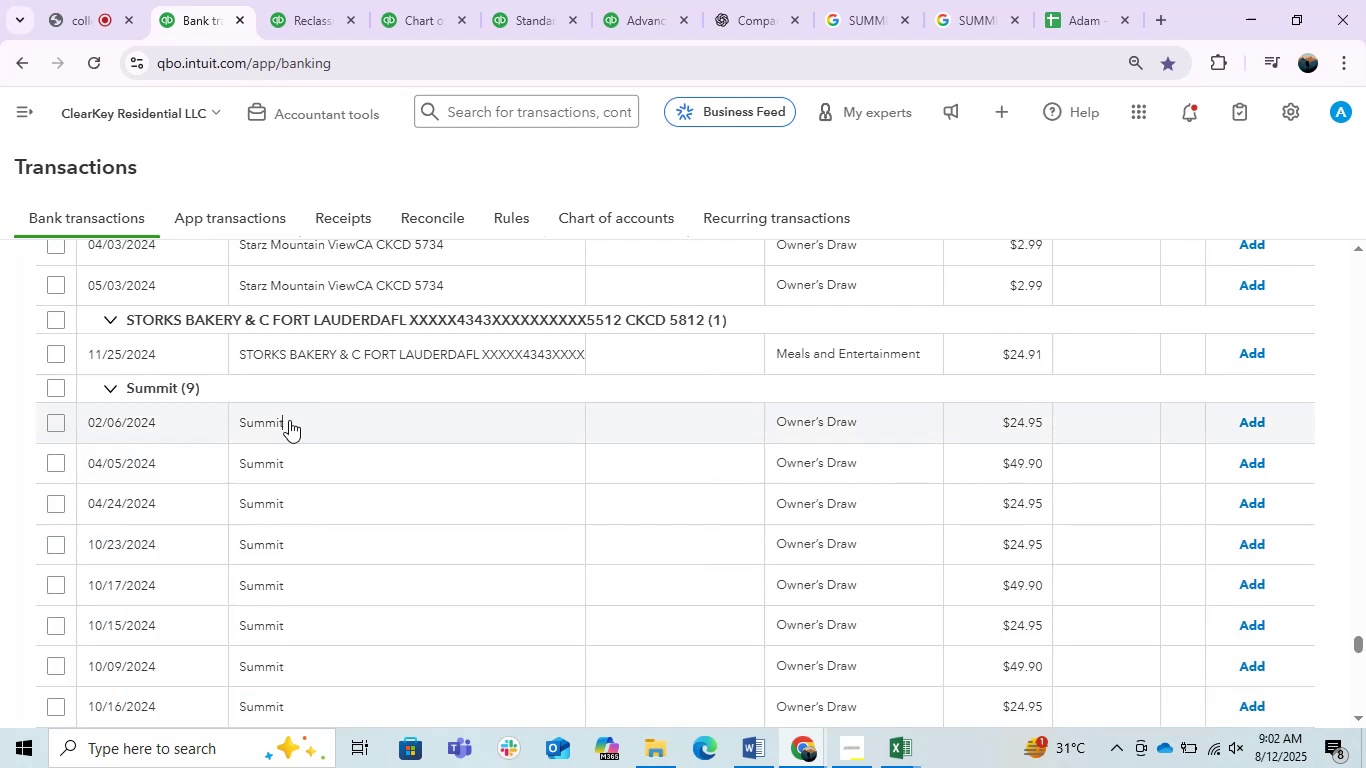 
scroll: coordinate [289, 420], scroll_direction: down, amount: 1.0
 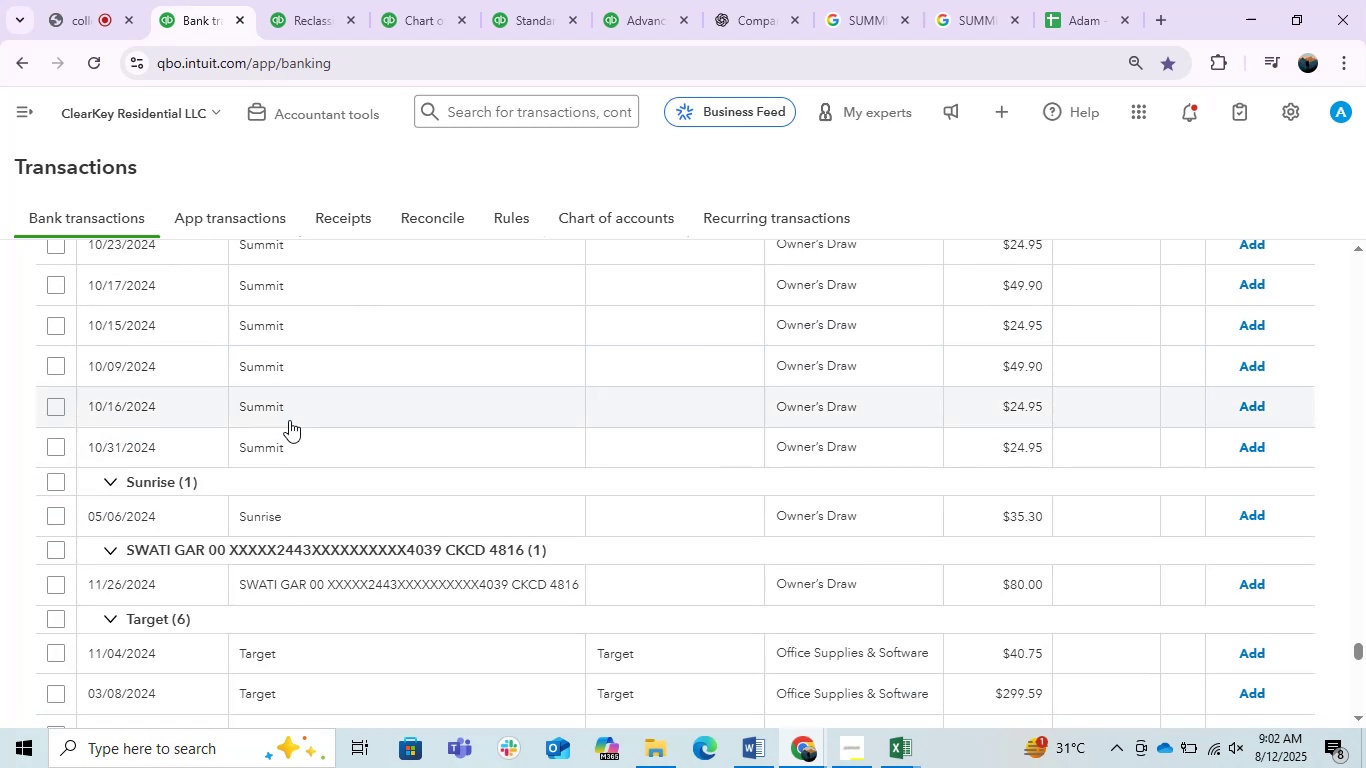 
scroll: coordinate [289, 420], scroll_direction: up, amount: 1.0
 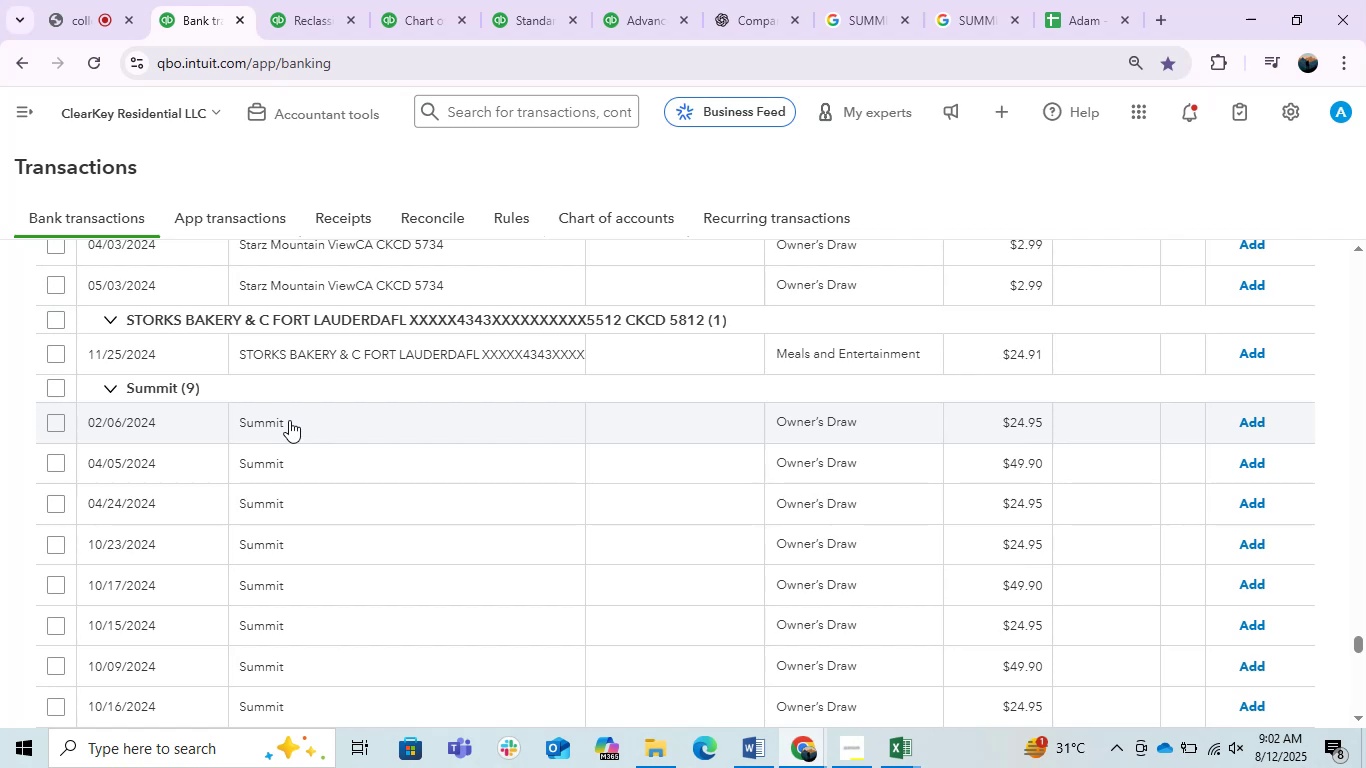 
wait(6.22)
 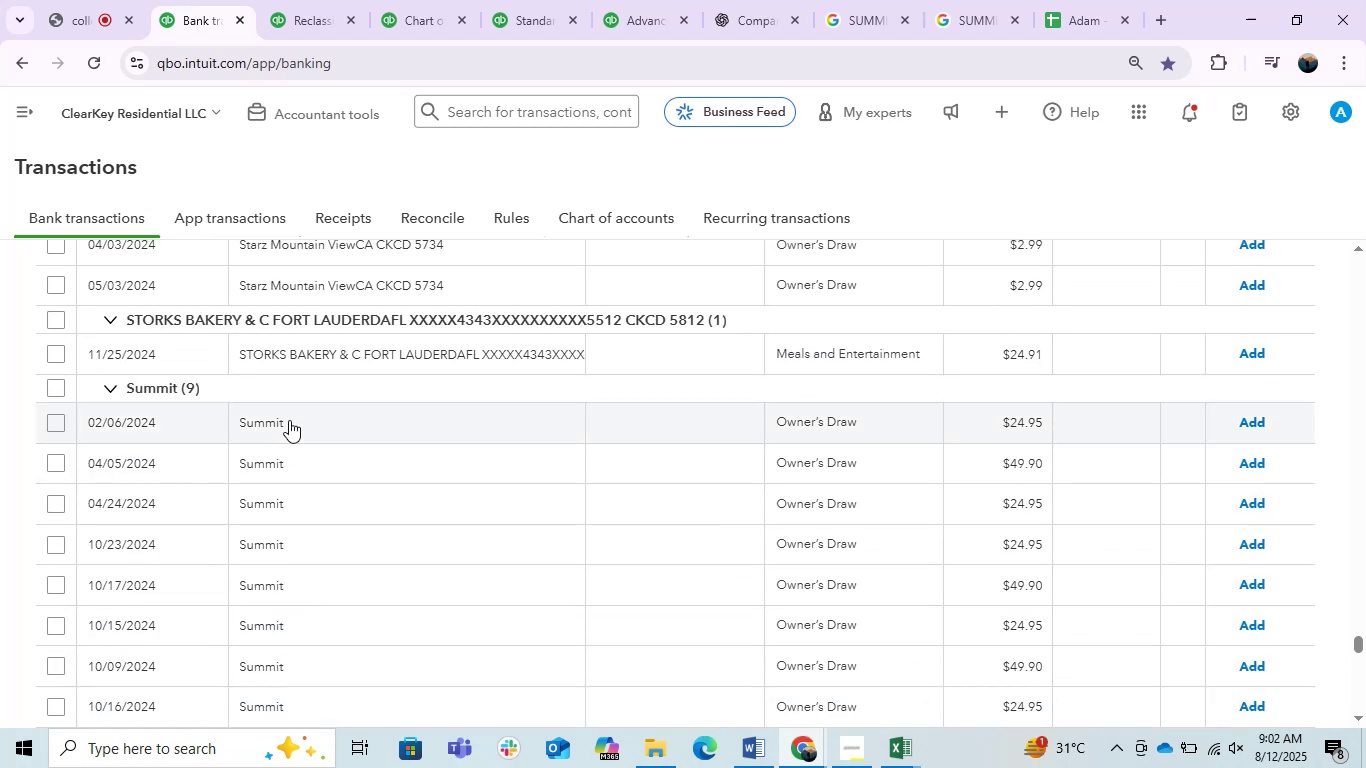 
left_click([289, 420])
 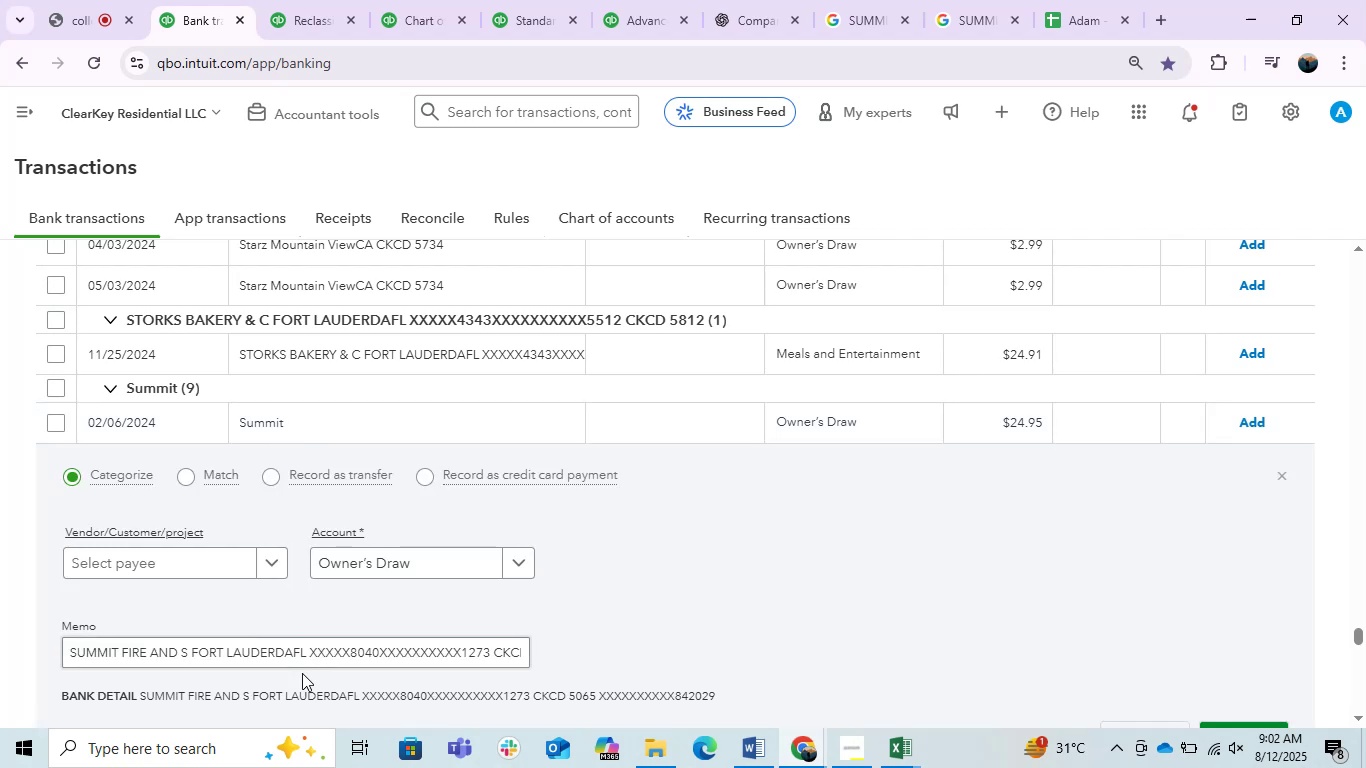 
wait(10.34)
 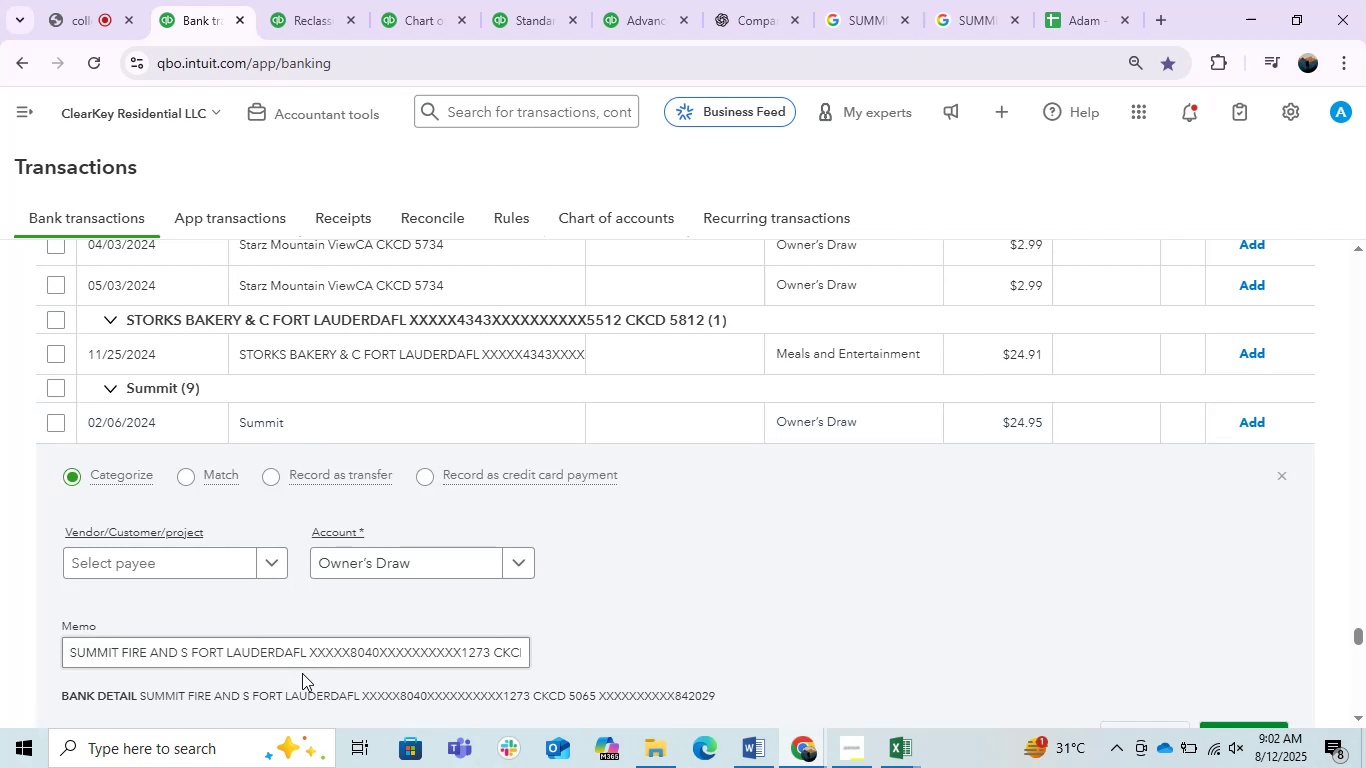 
left_click([766, 759])
 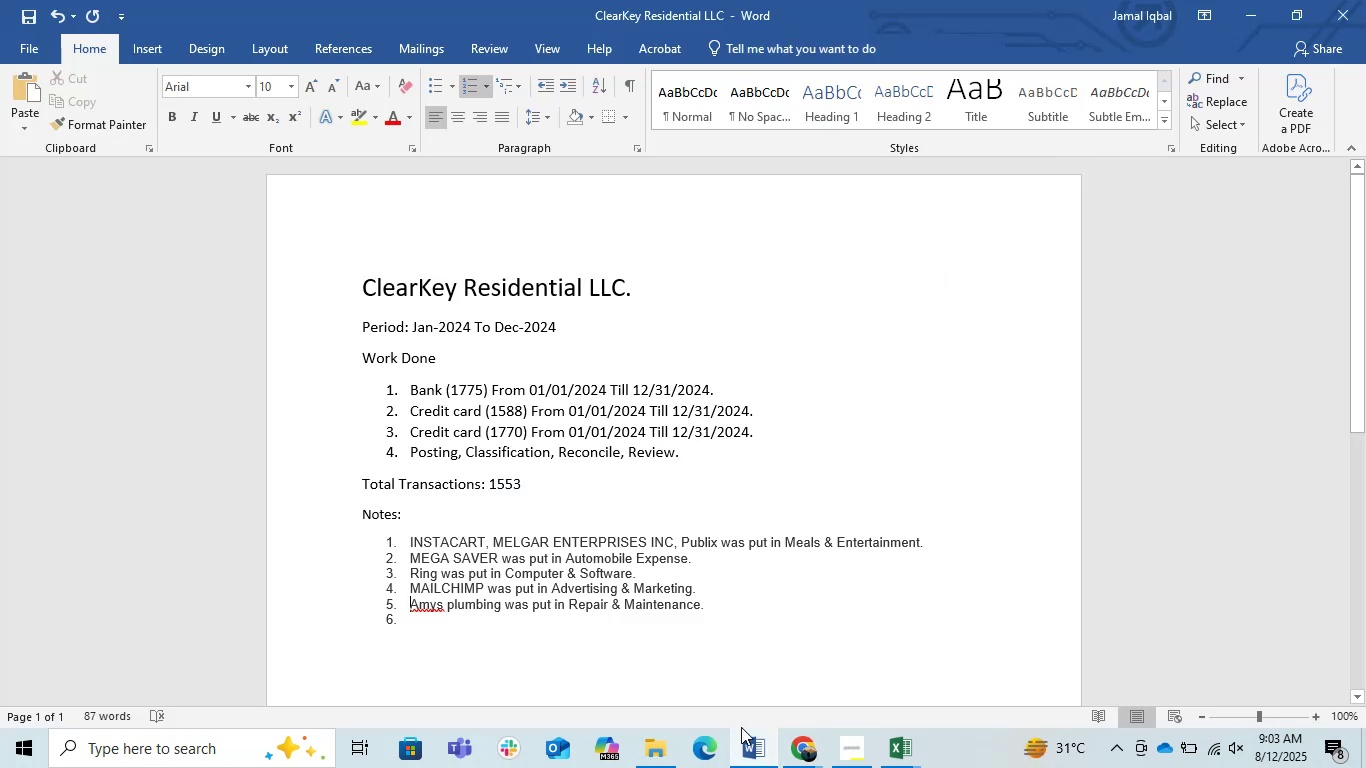 
key(Control+Z)
 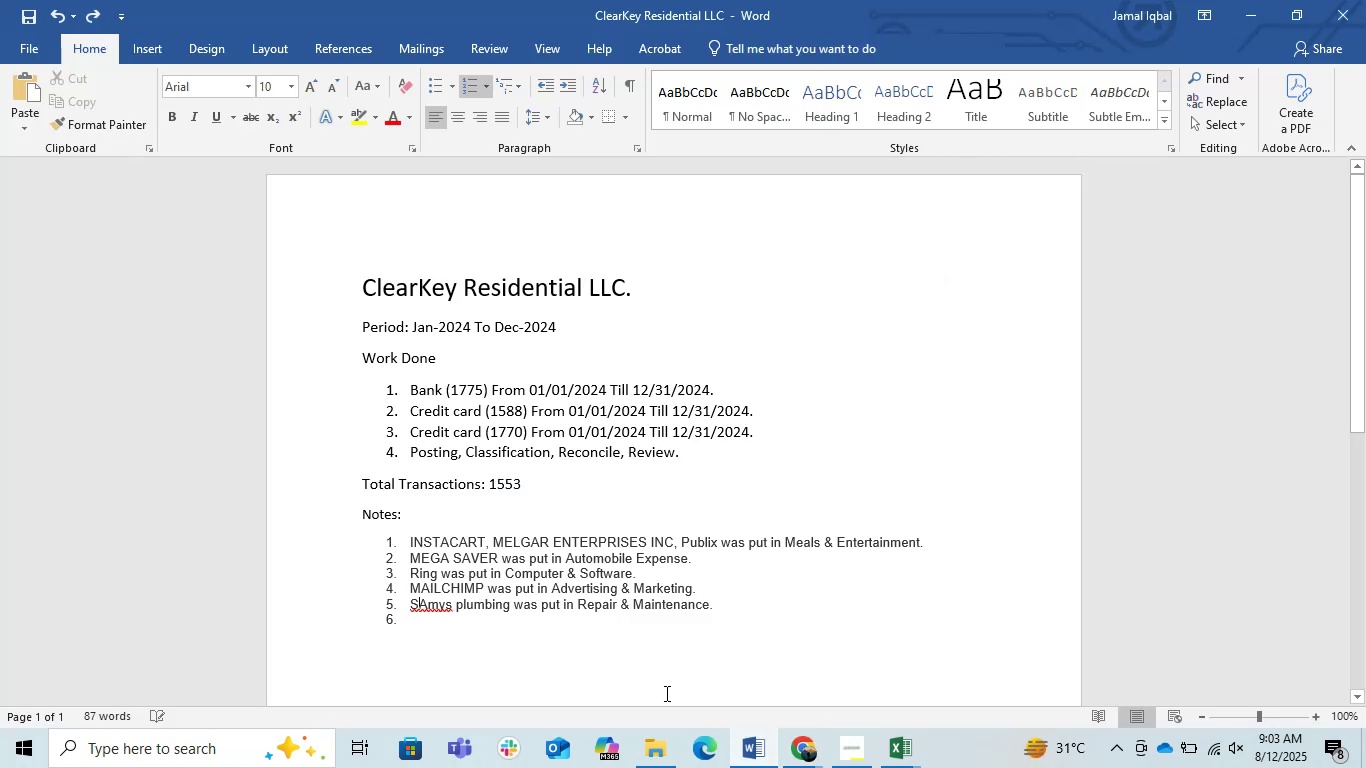 
key(Control+Z)
 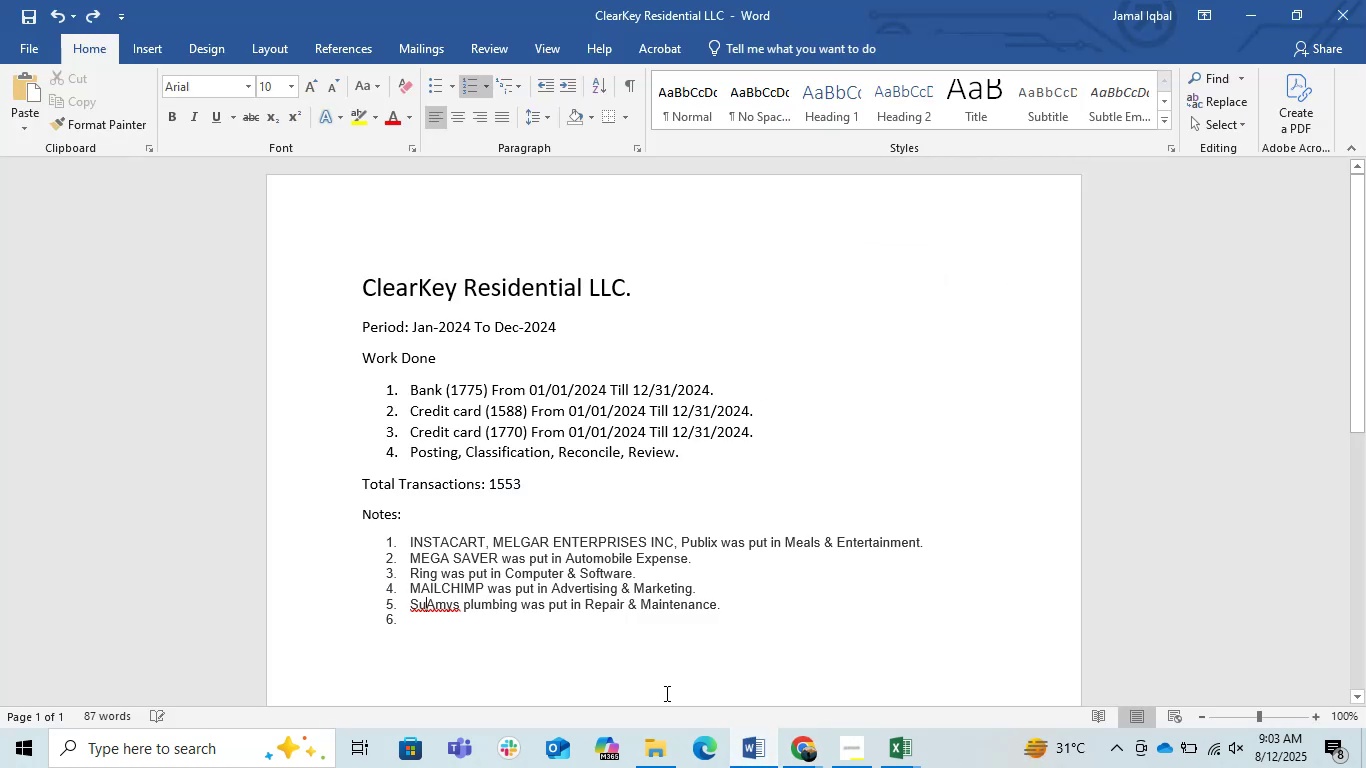 
key(Control+Z)
 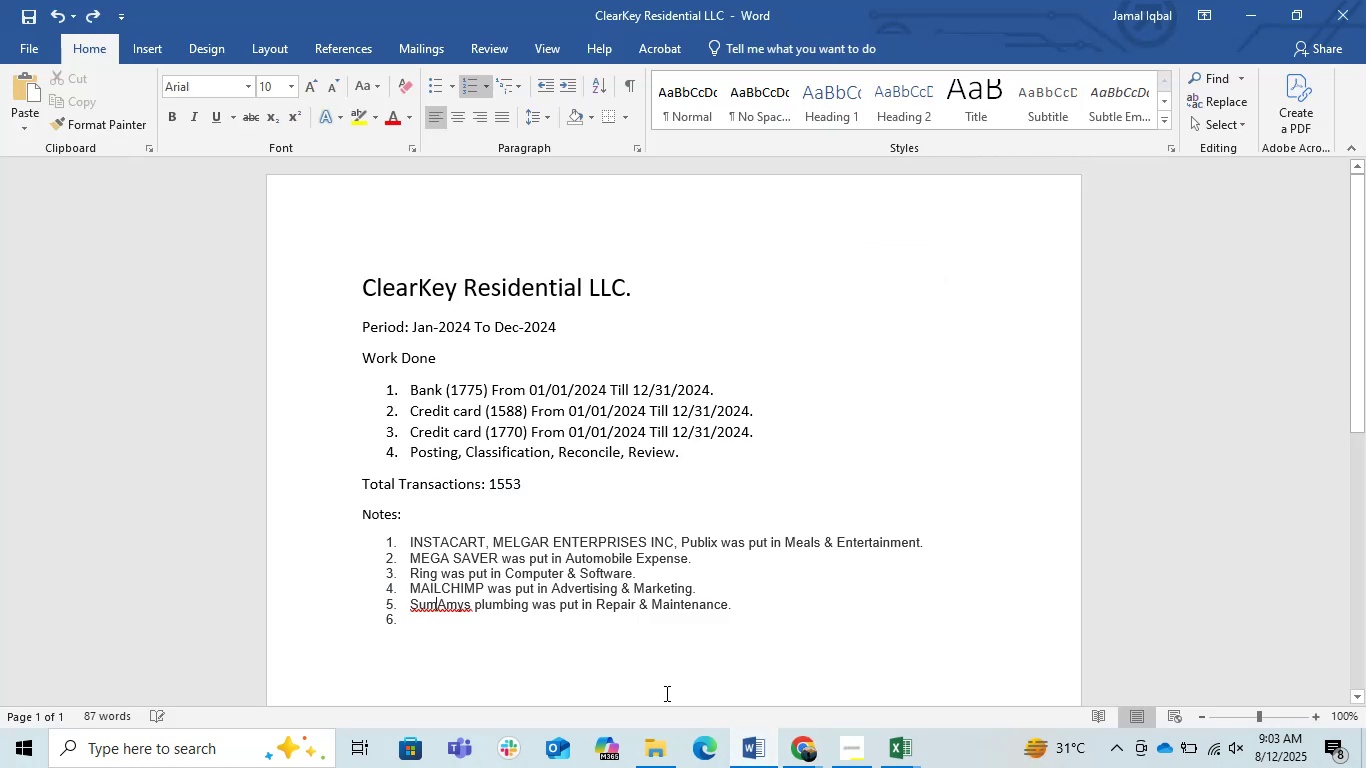 
key(Control+Z)
 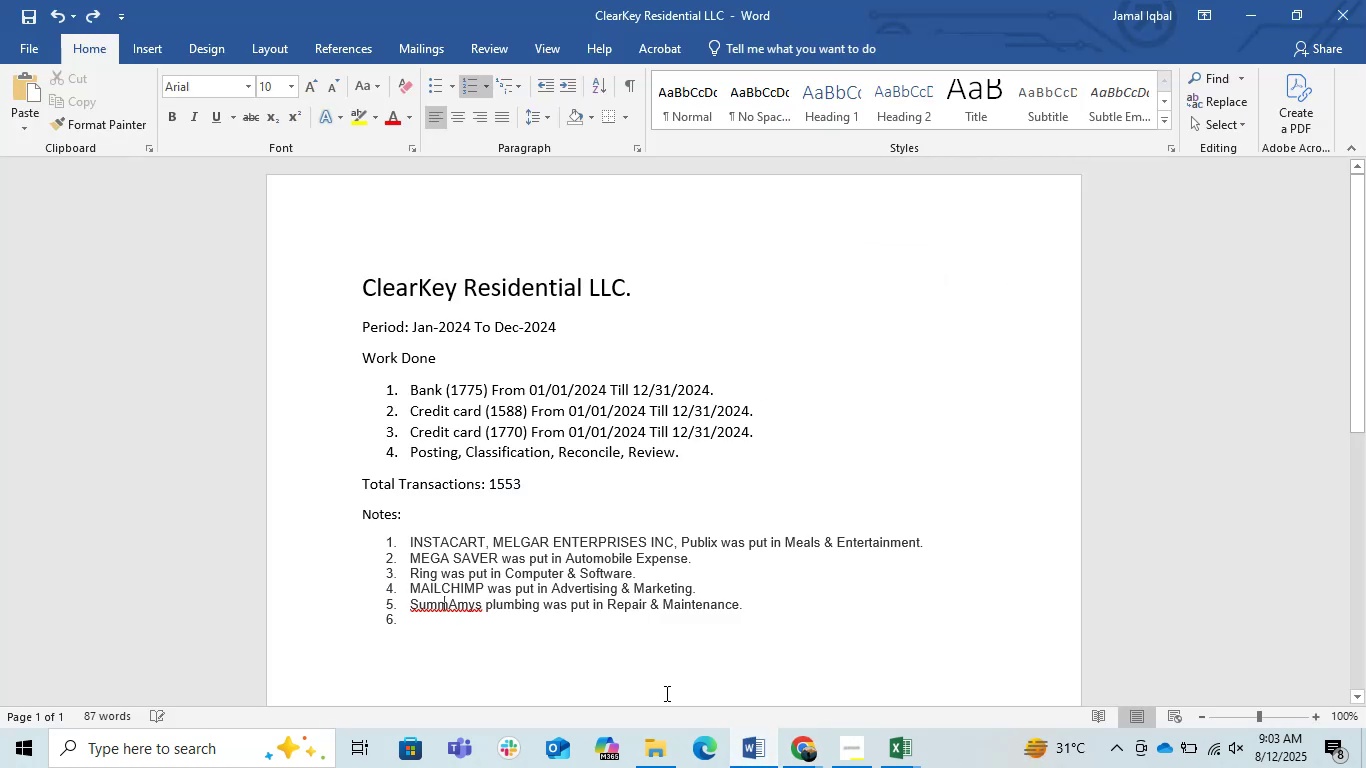 
key(Control+Z)
 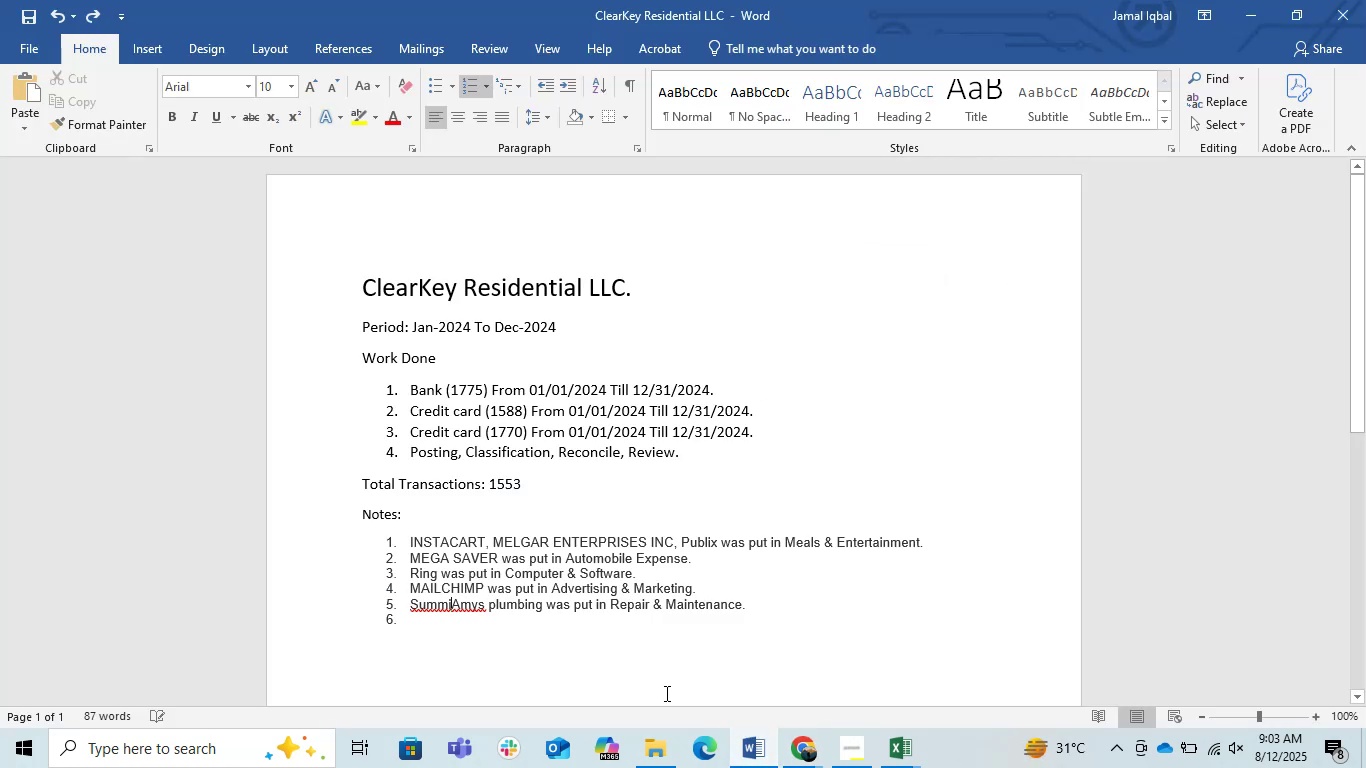 
key(Control+Z)
 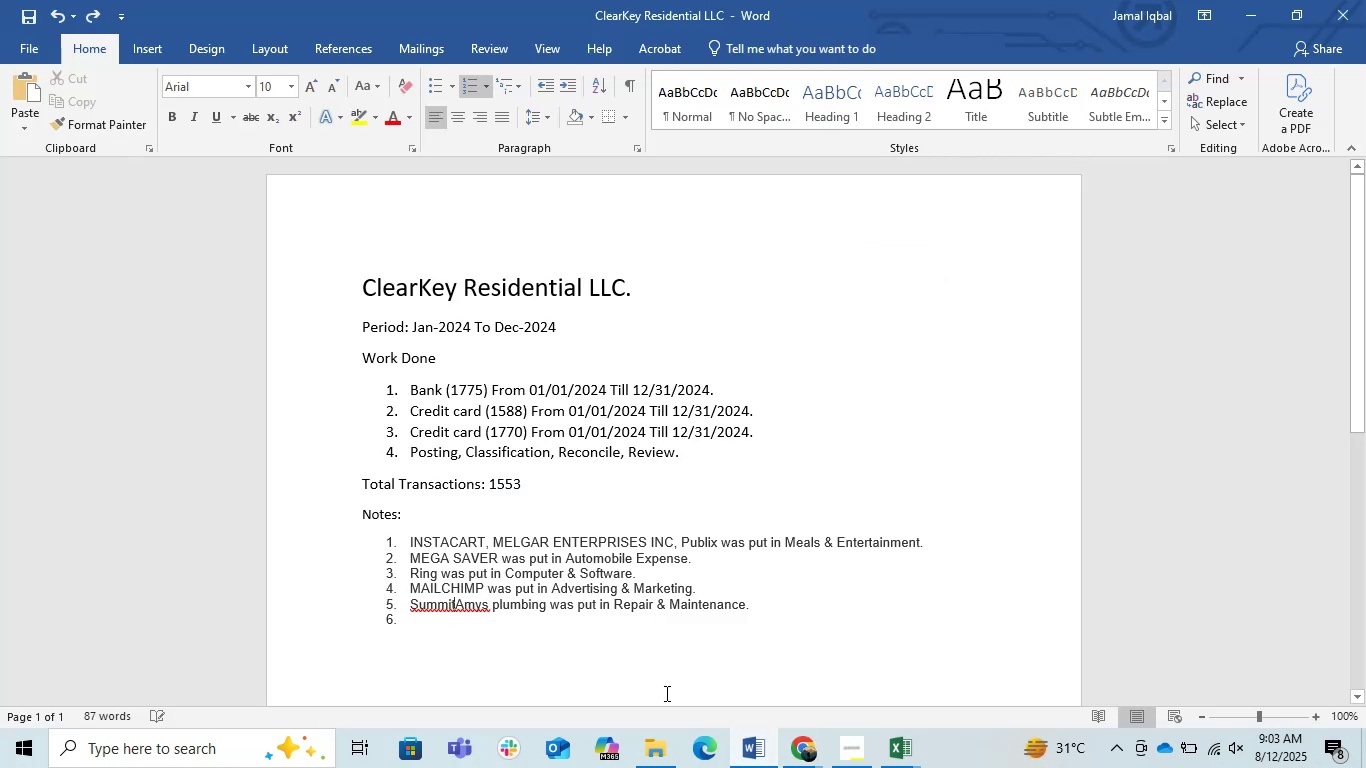 
key(Control+Z)
 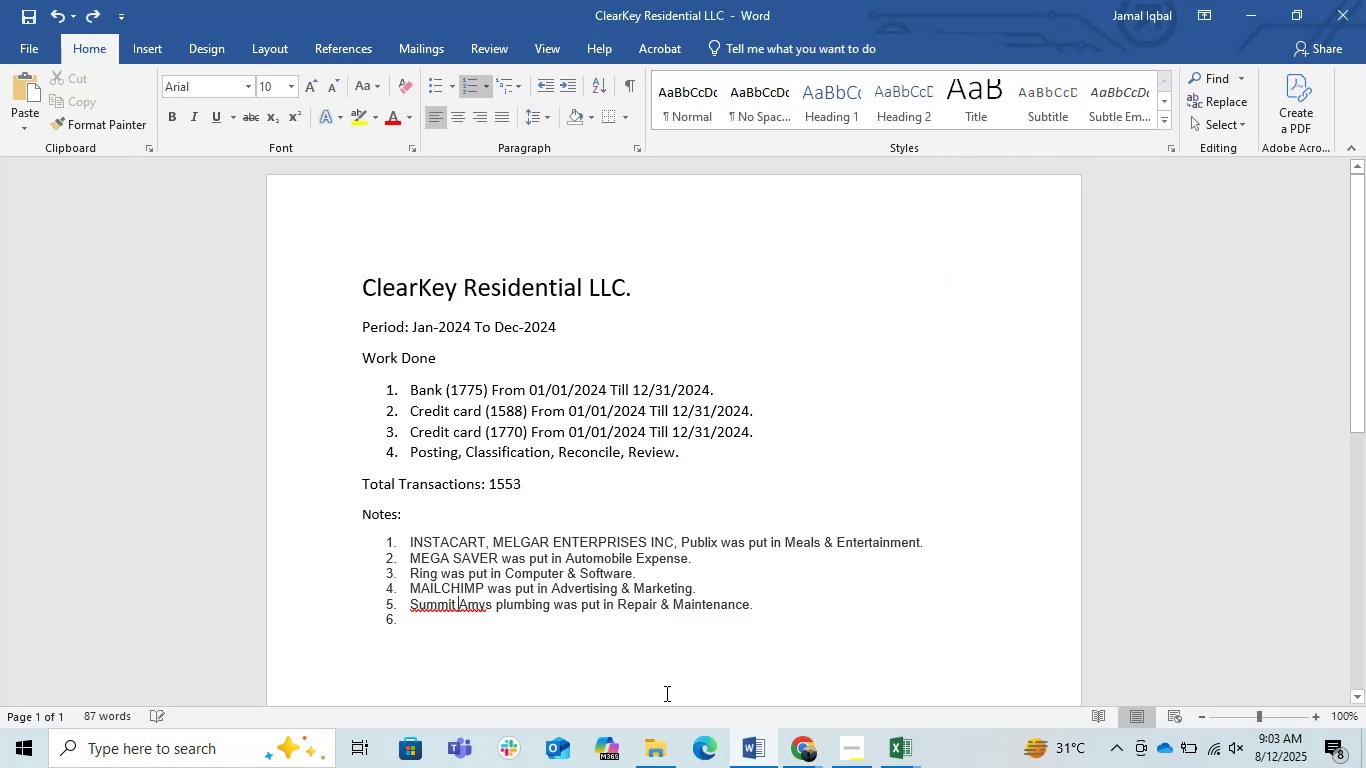 
key(Control+Z)
 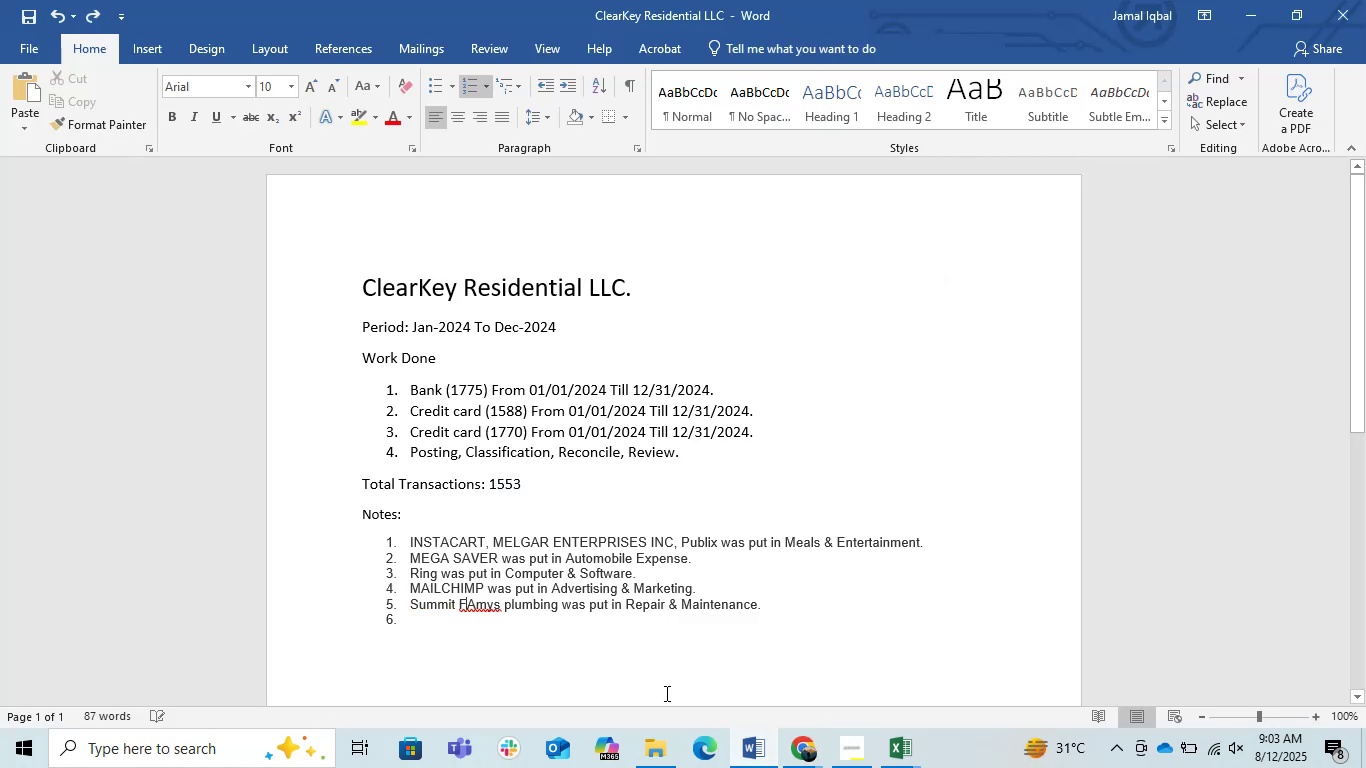 
key(Control+Z)
 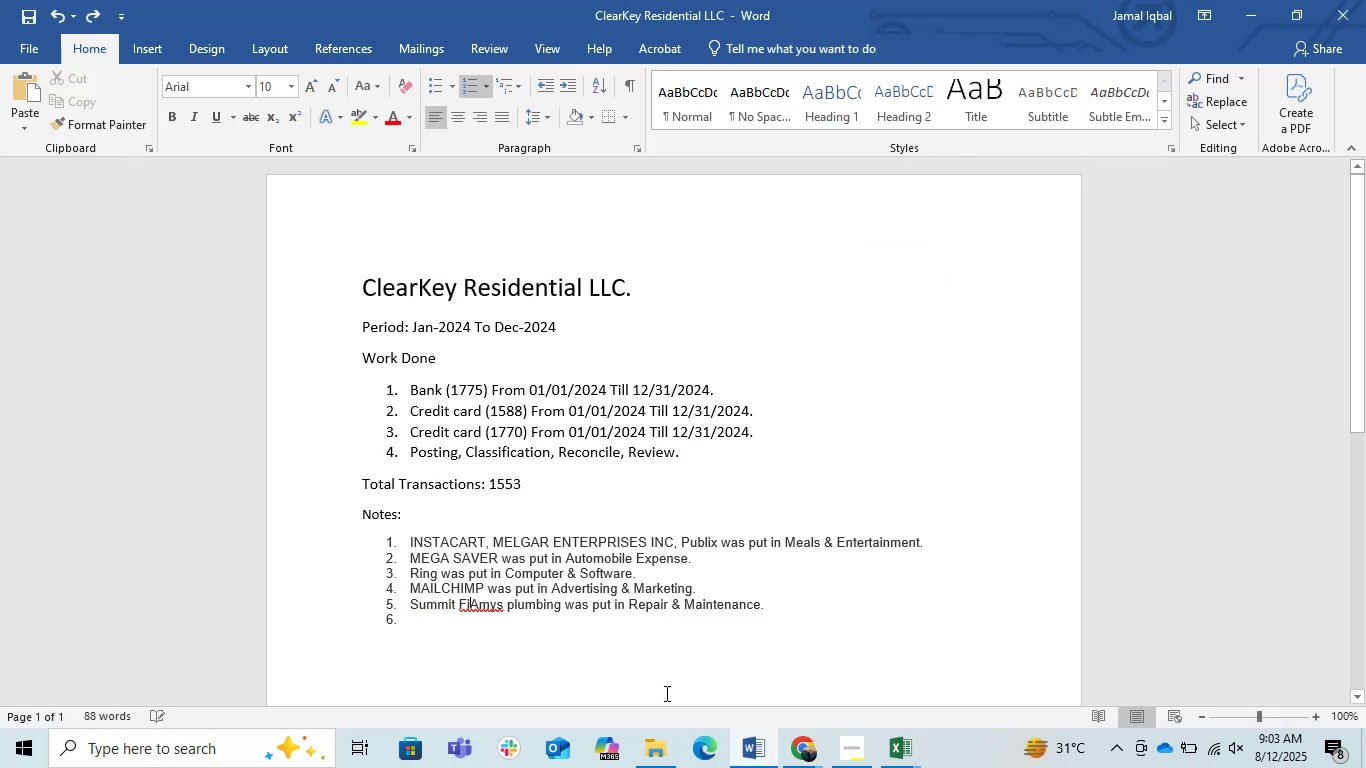 
key(Control+Z)
 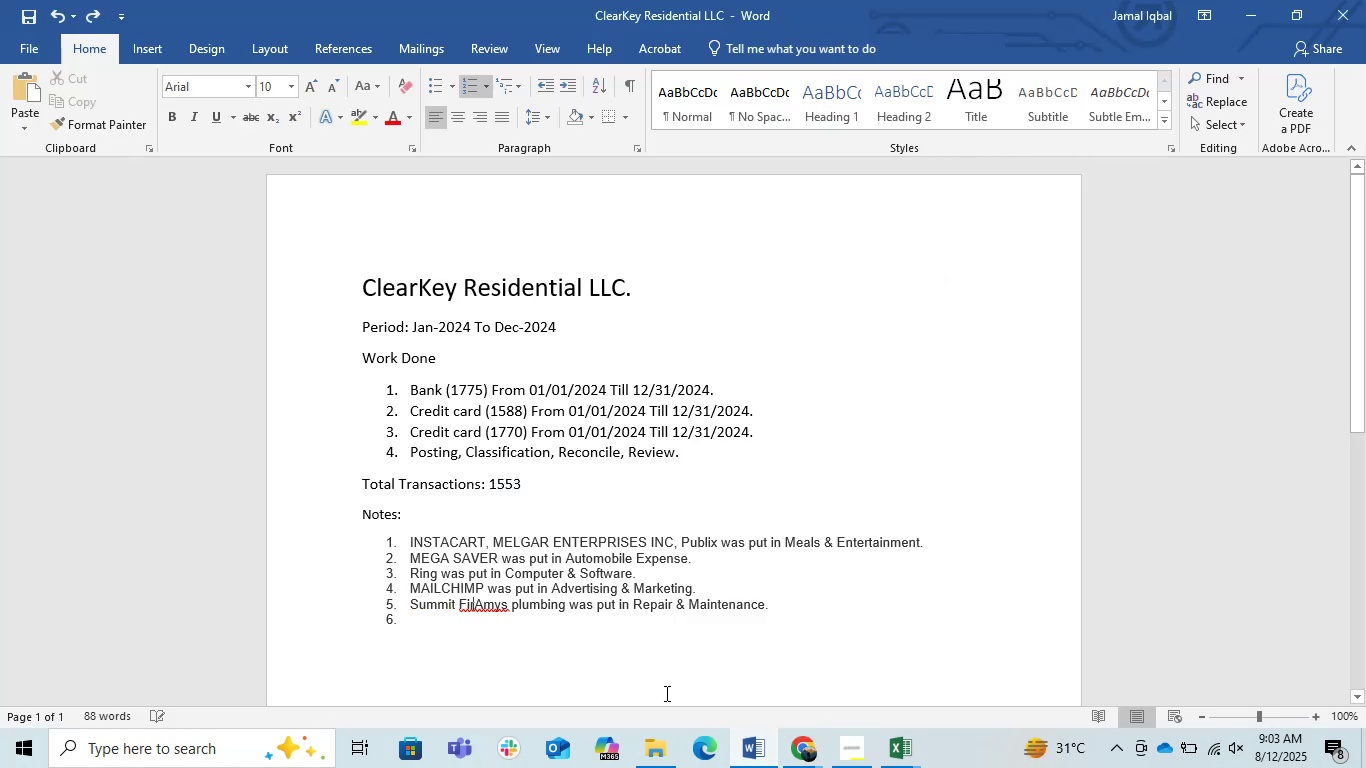 
key(Control+Z)
 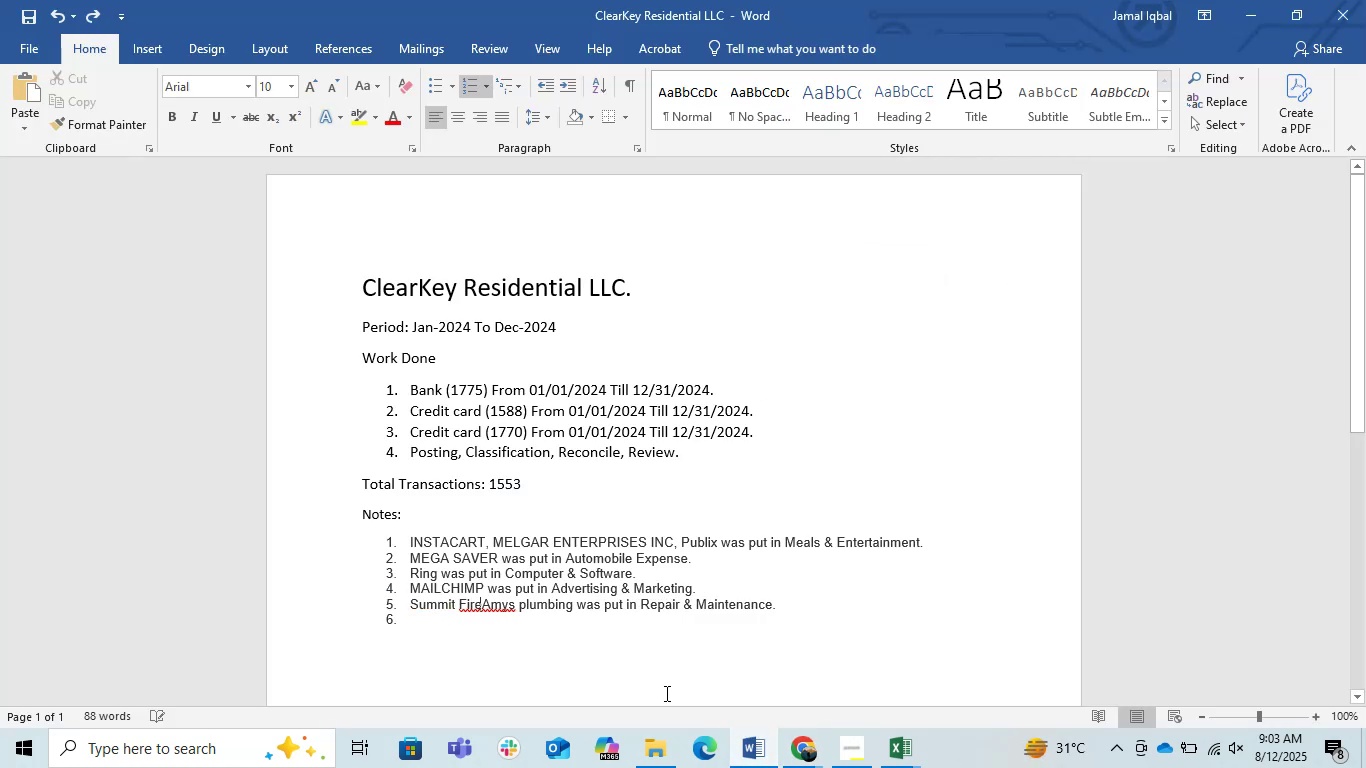 
key(Control+Z)
 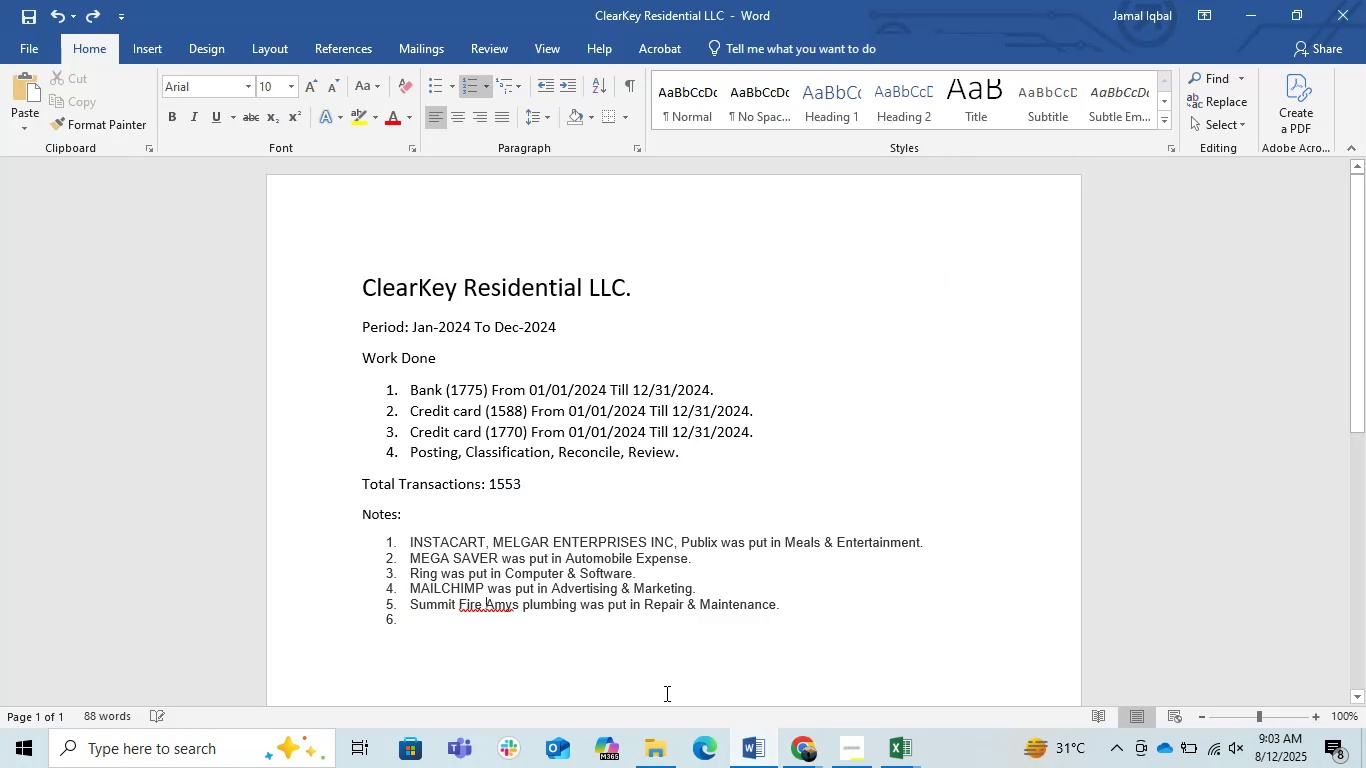 
key(Control+Z)
 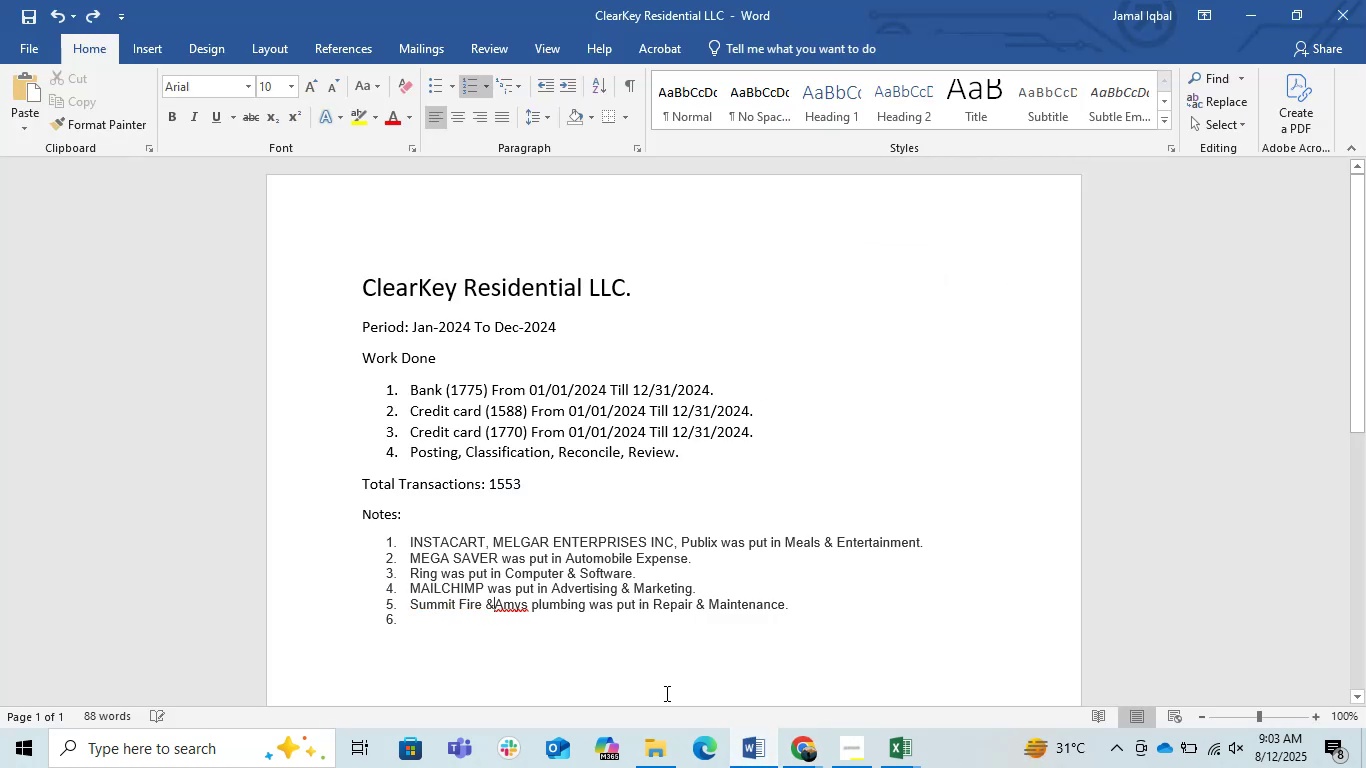 
key(Control+Z)
 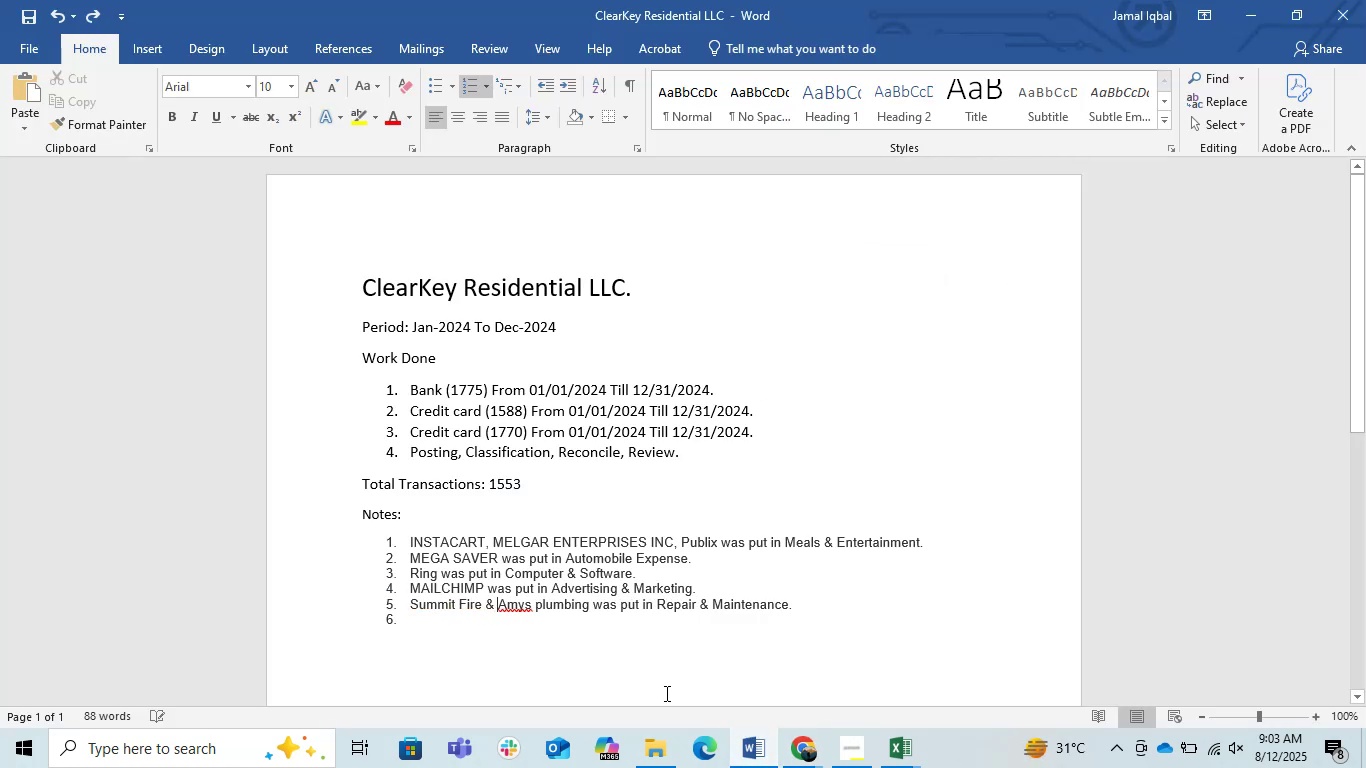 
key(Control+Z)
 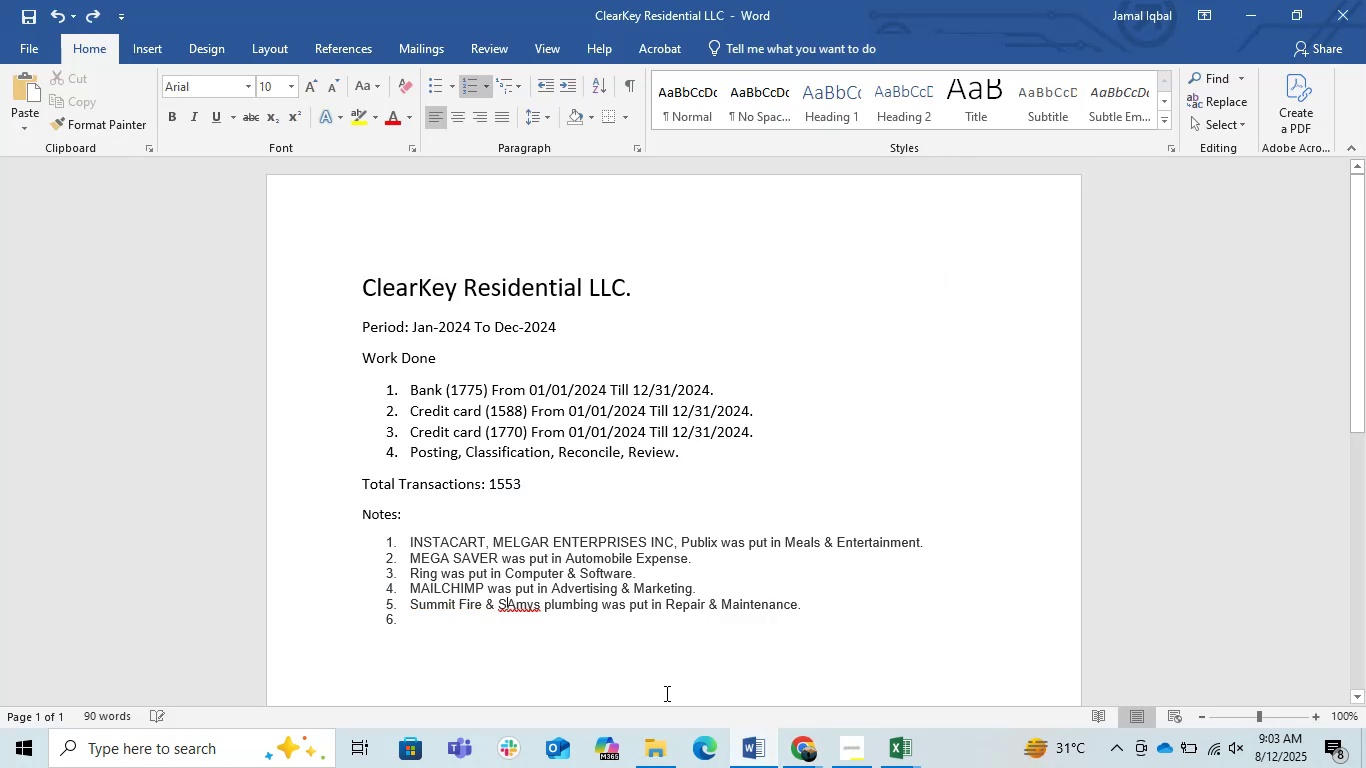 
key(Control+Z)
 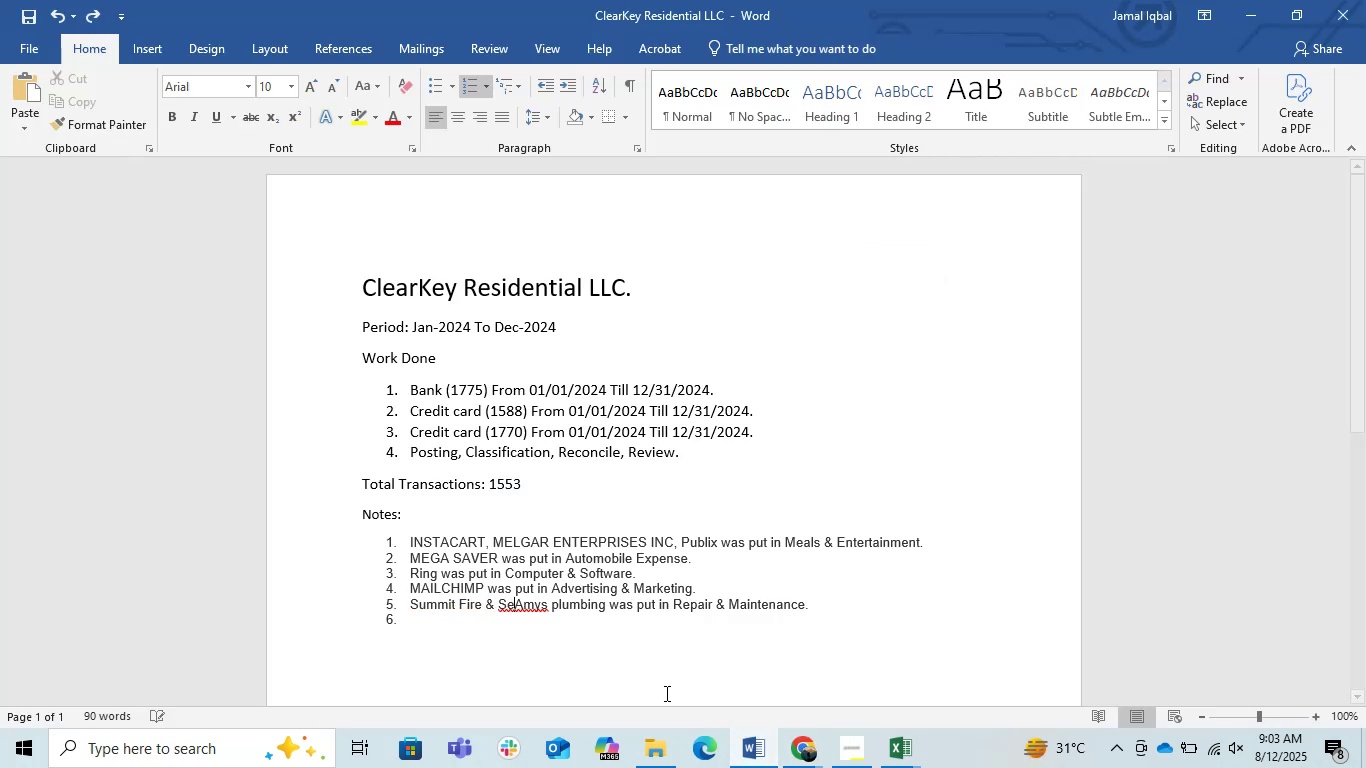 
key(Control+Z)
 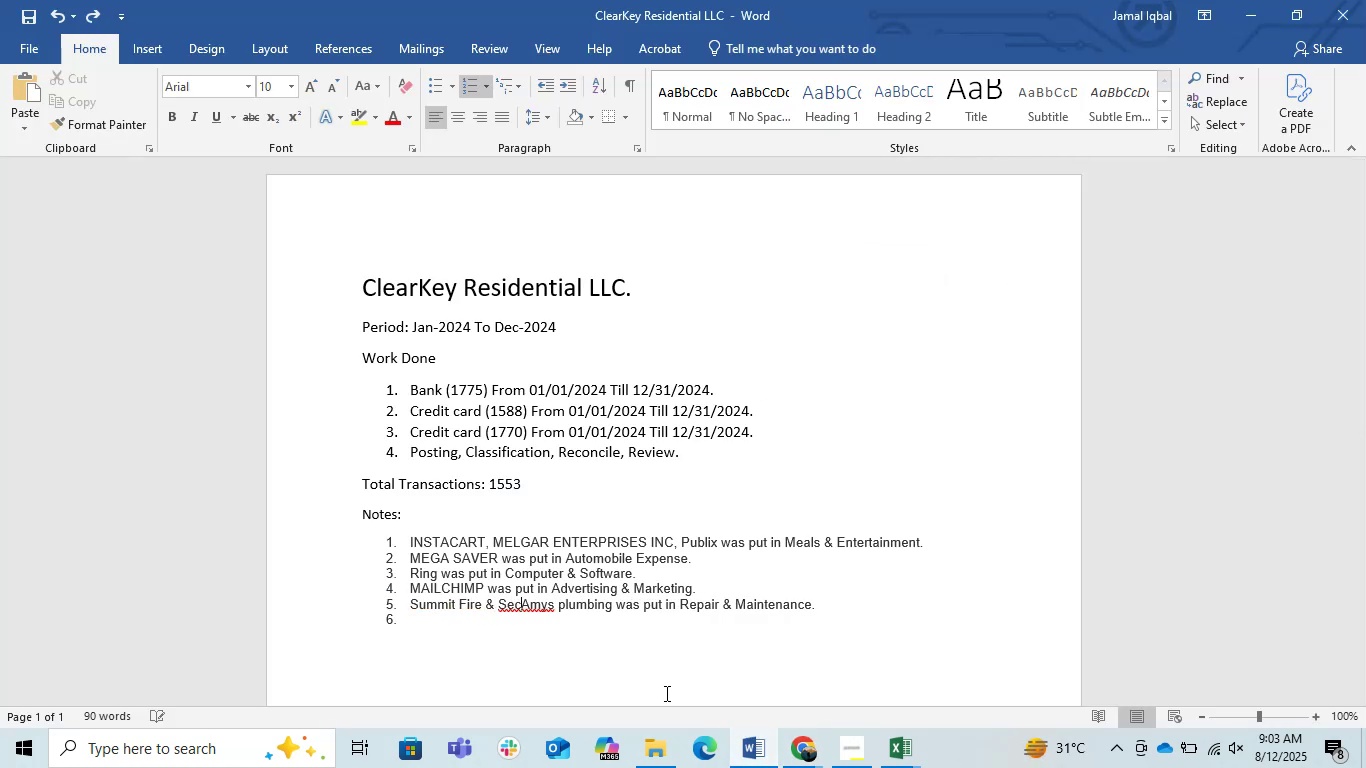 
key(Control+Z)
 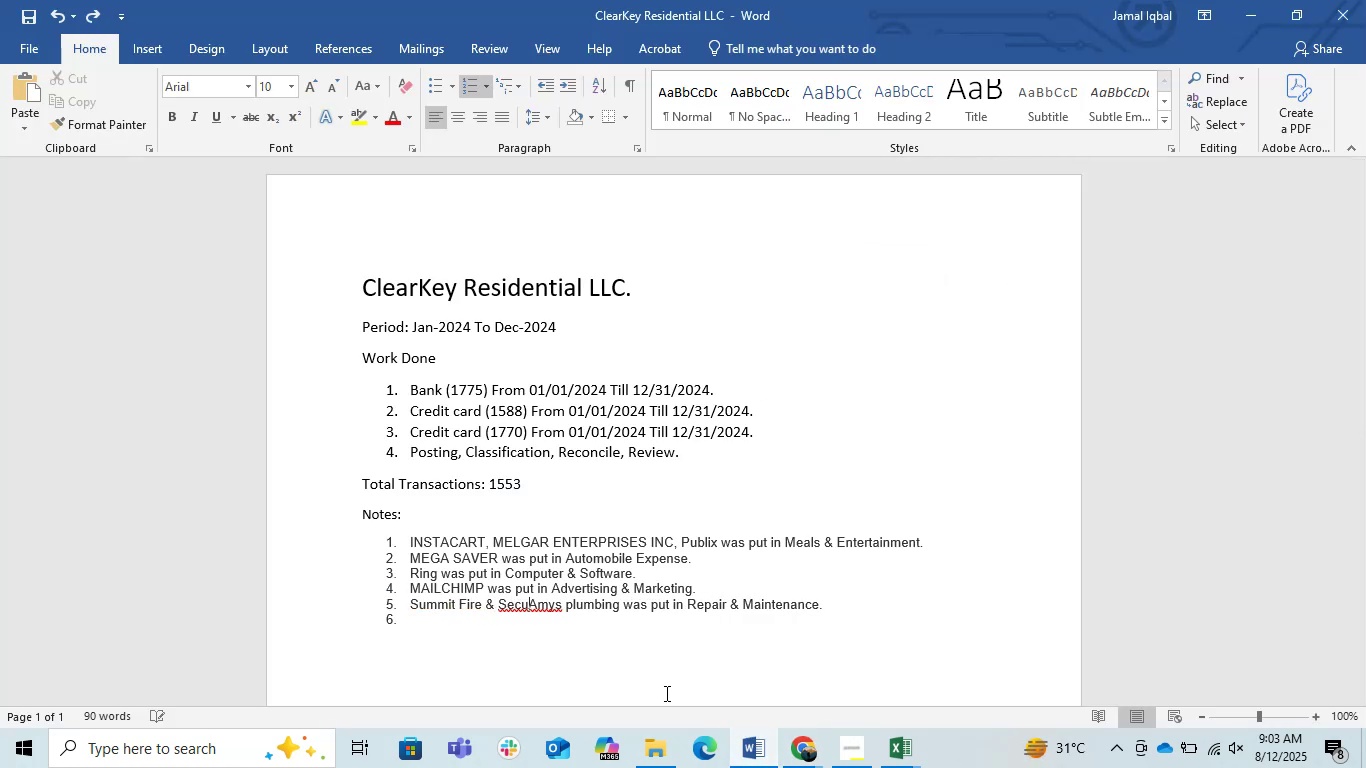 
key(Control+Z)
 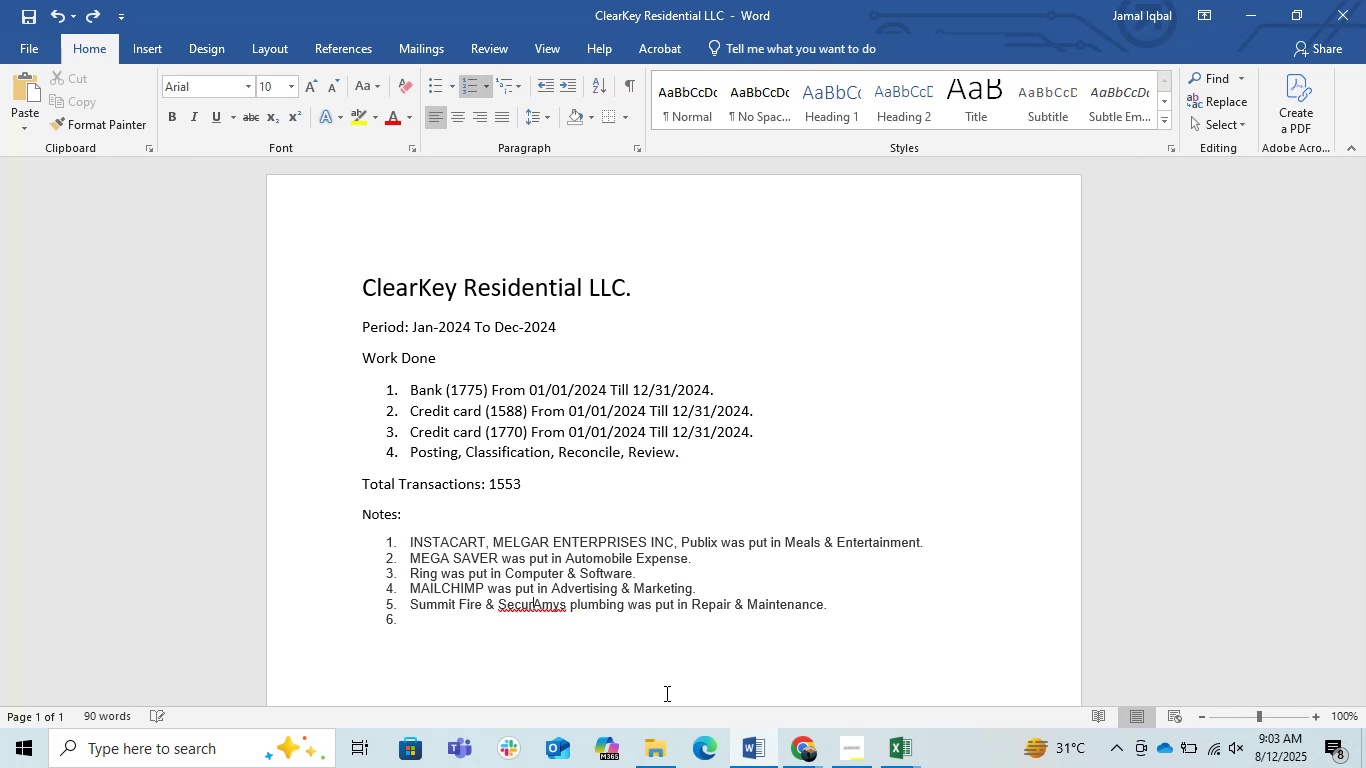 
key(Control+Z)
 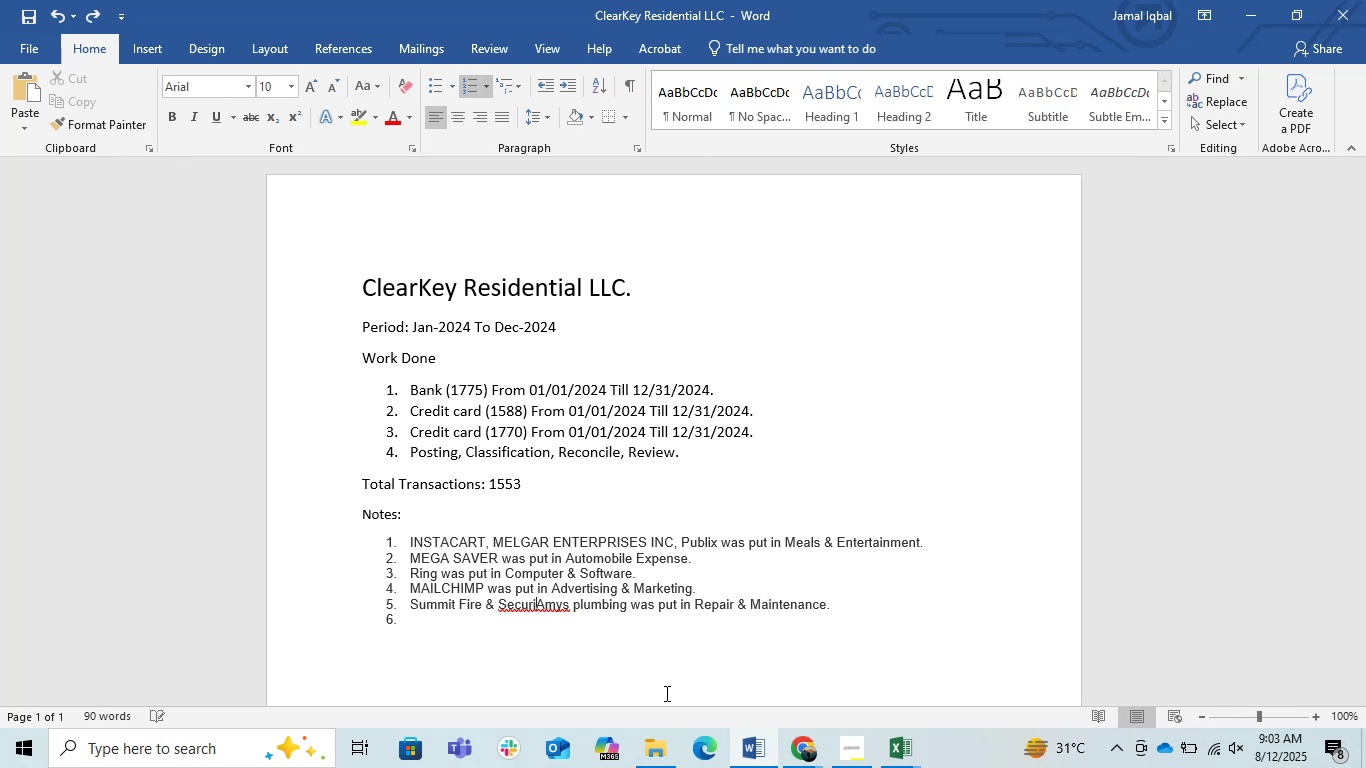 
key(Control+Z)
 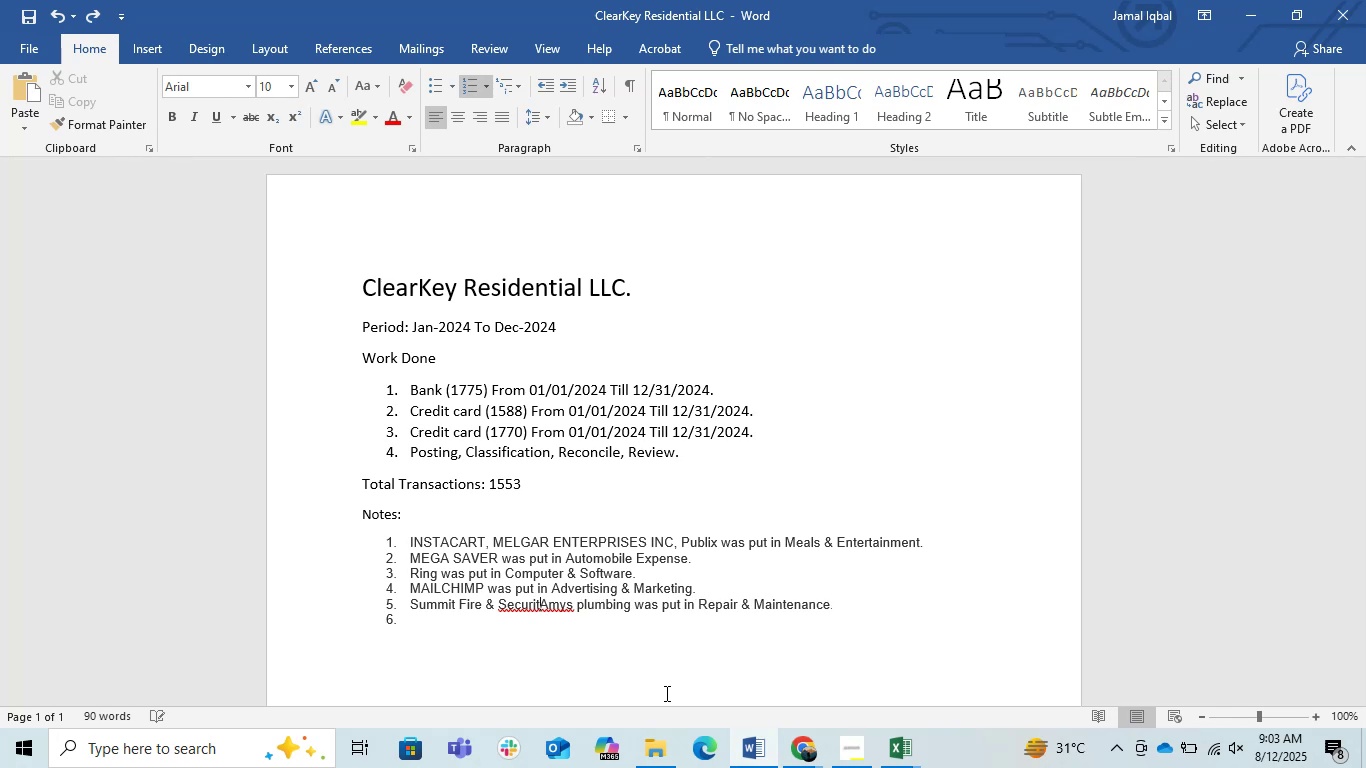 
key(Control+Z)
 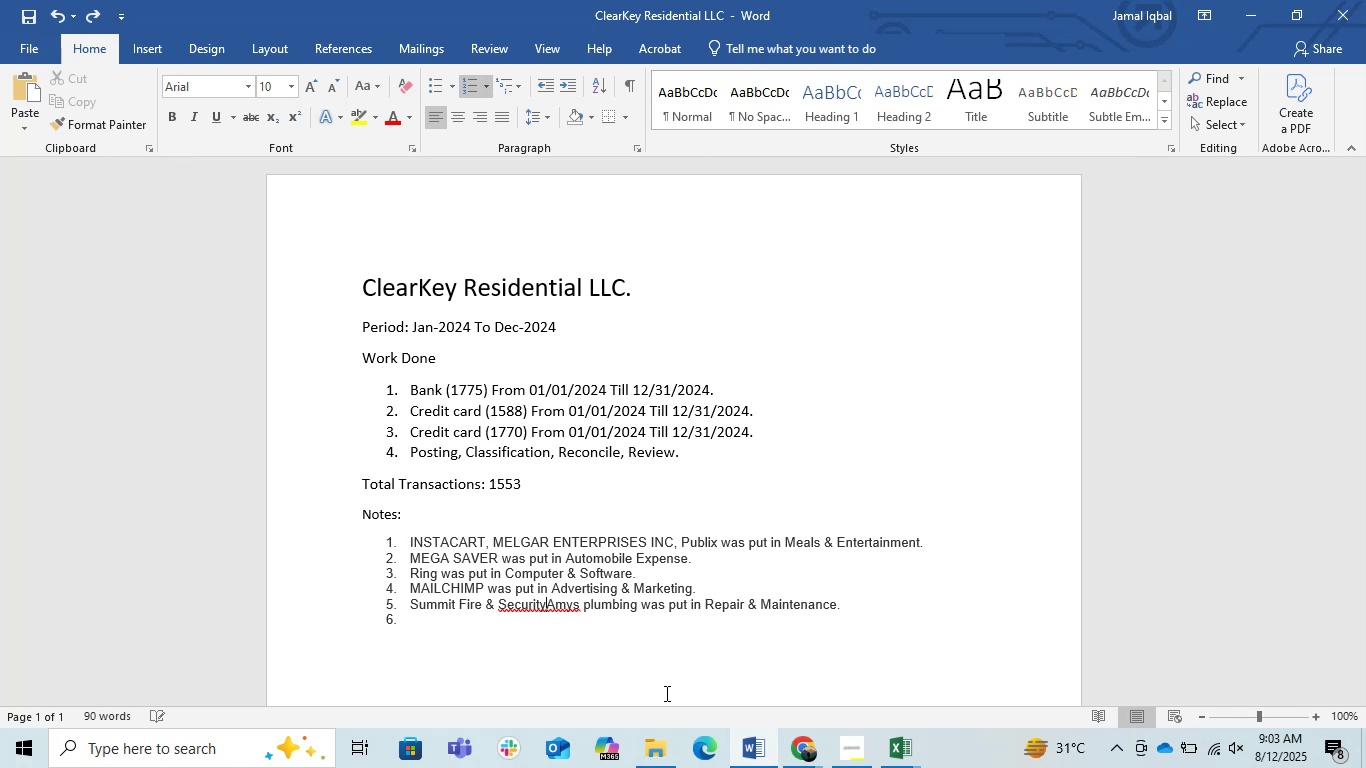 
key(Control+Z)
 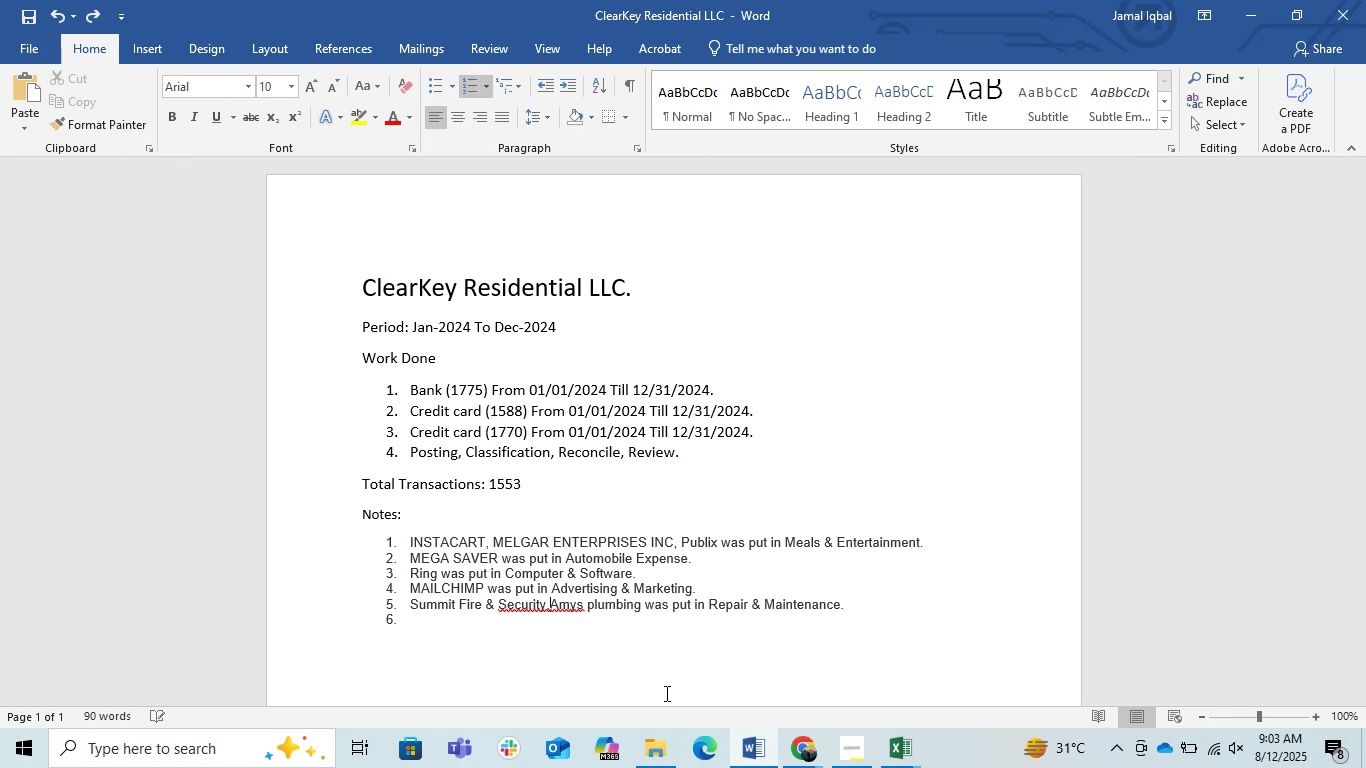 
key(Control+Z)
 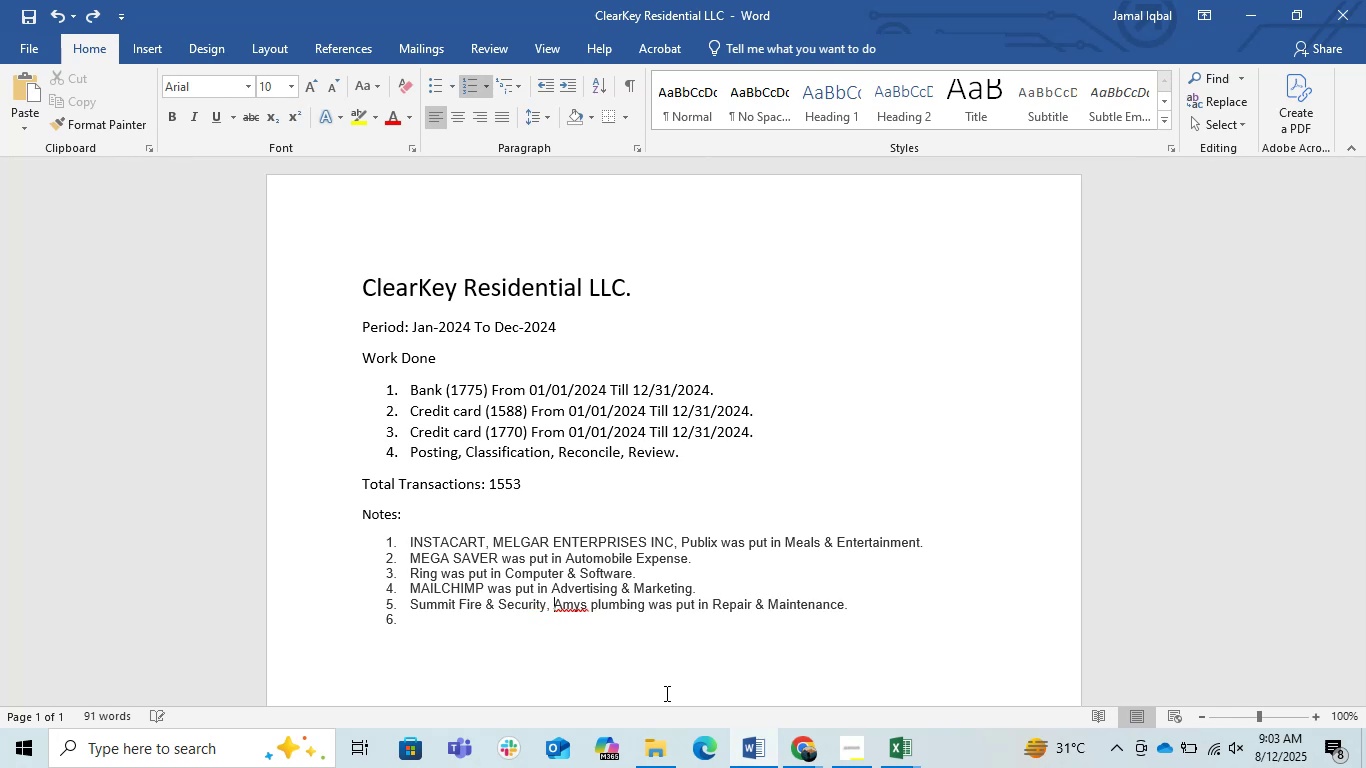 
key(Control+Z)
 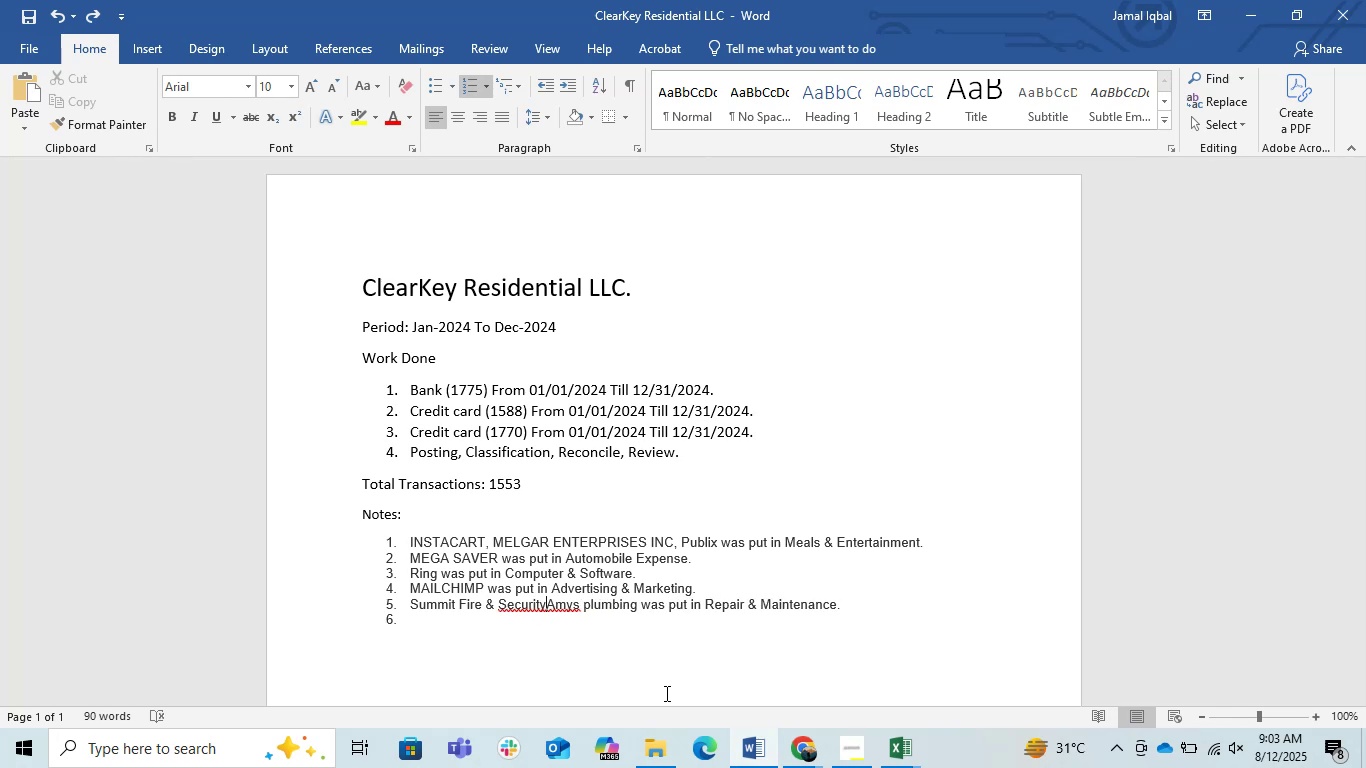 
key(Control+Y)
 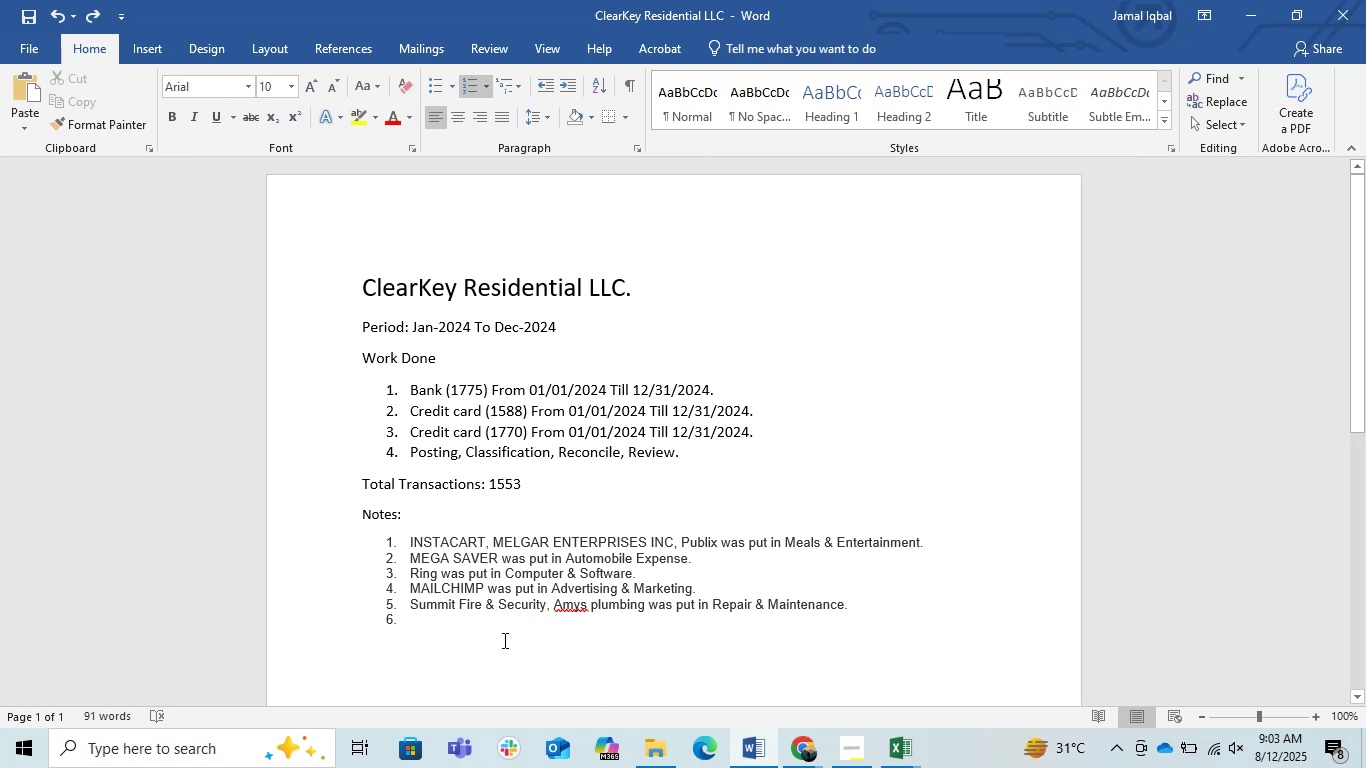 
left_click([467, 627])
 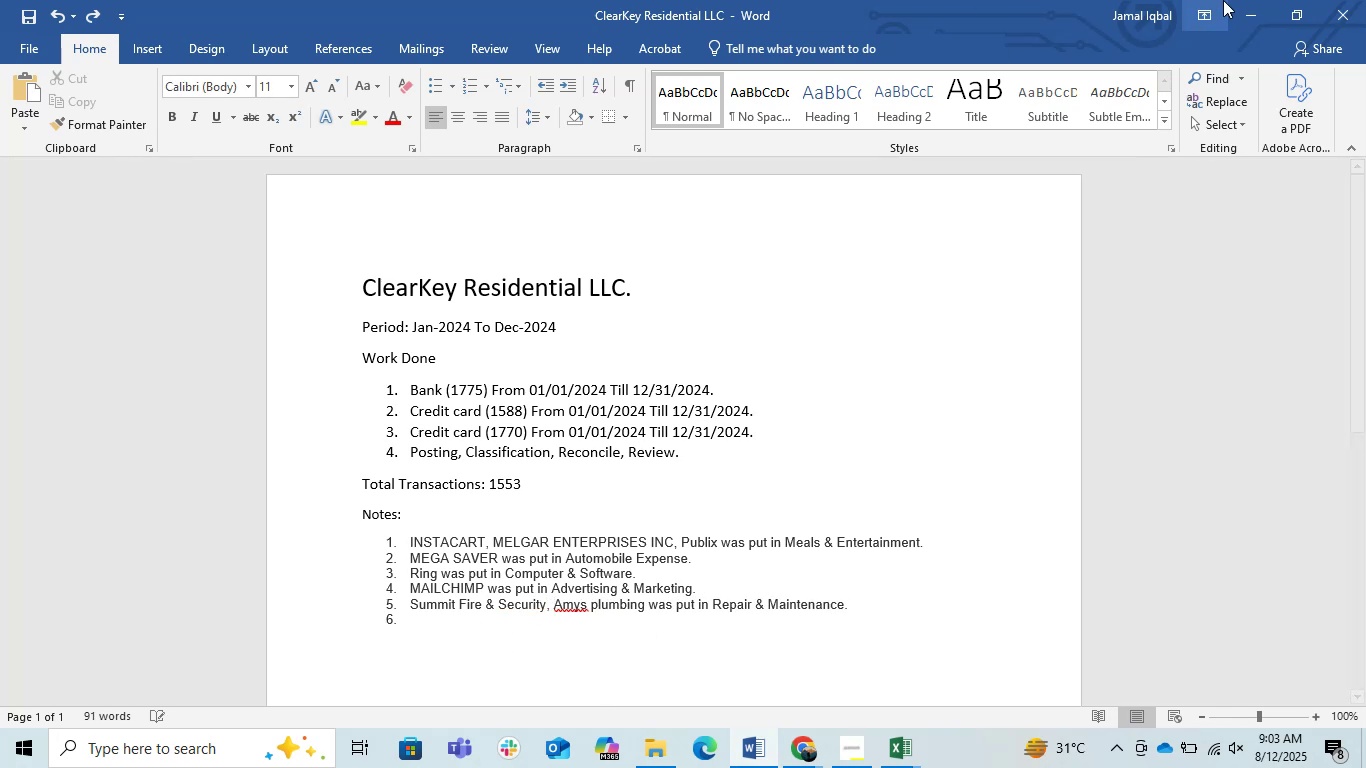 
left_click([1238, 0])
 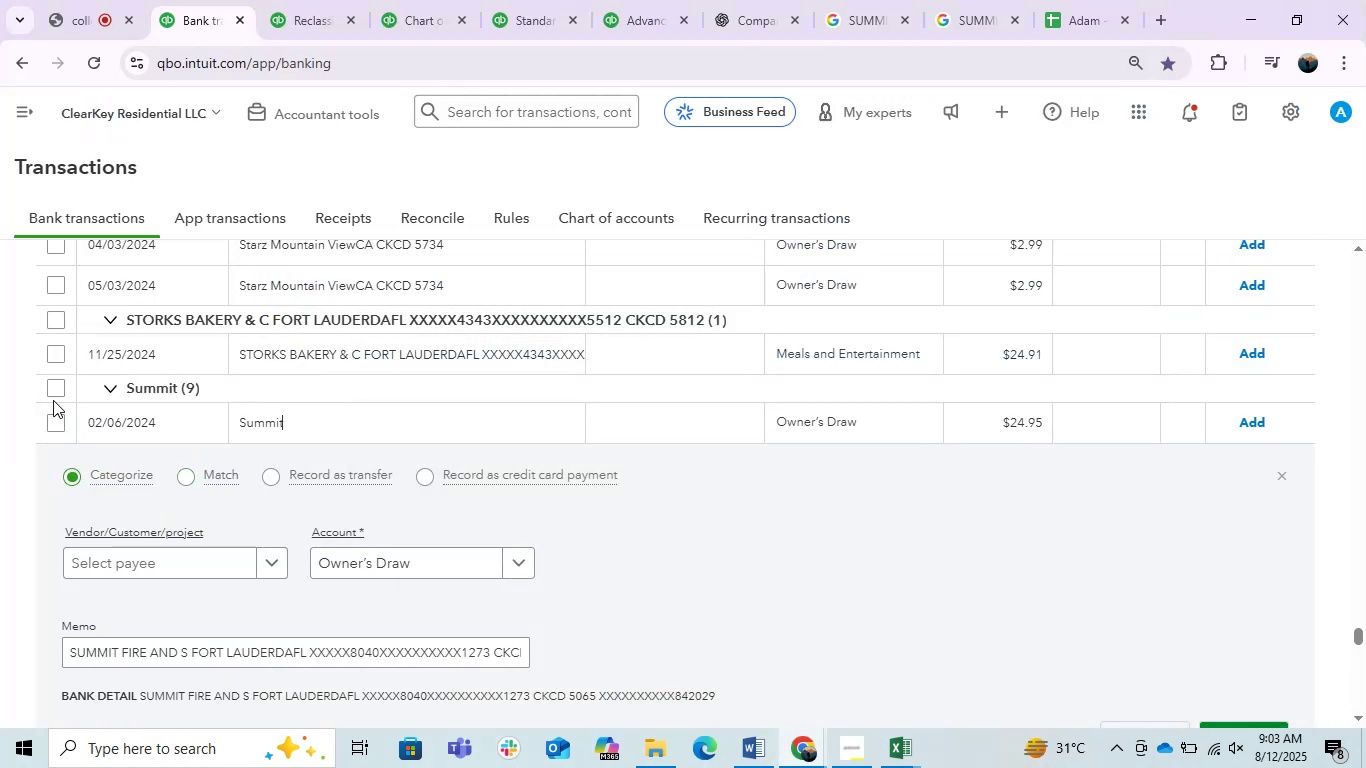 
left_click([57, 390])
 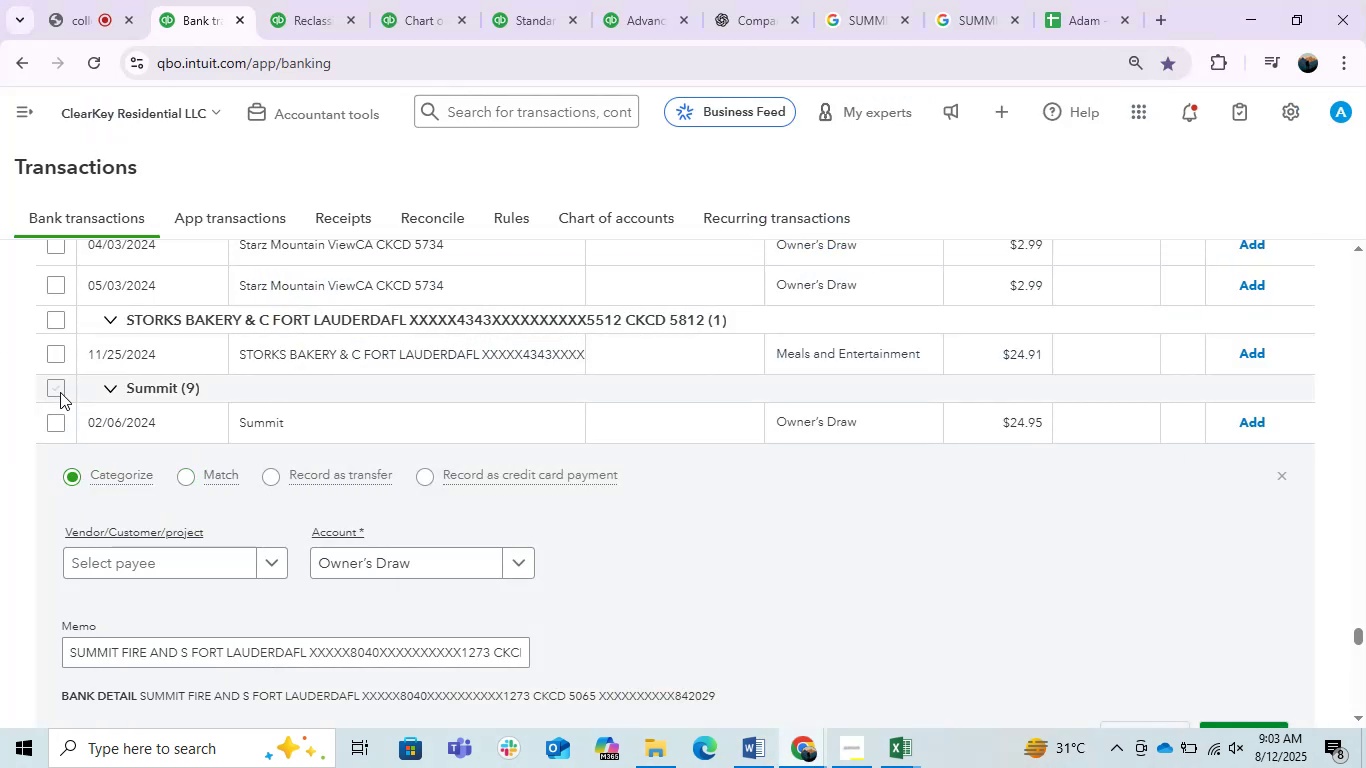 
mouse_move([392, 449])
 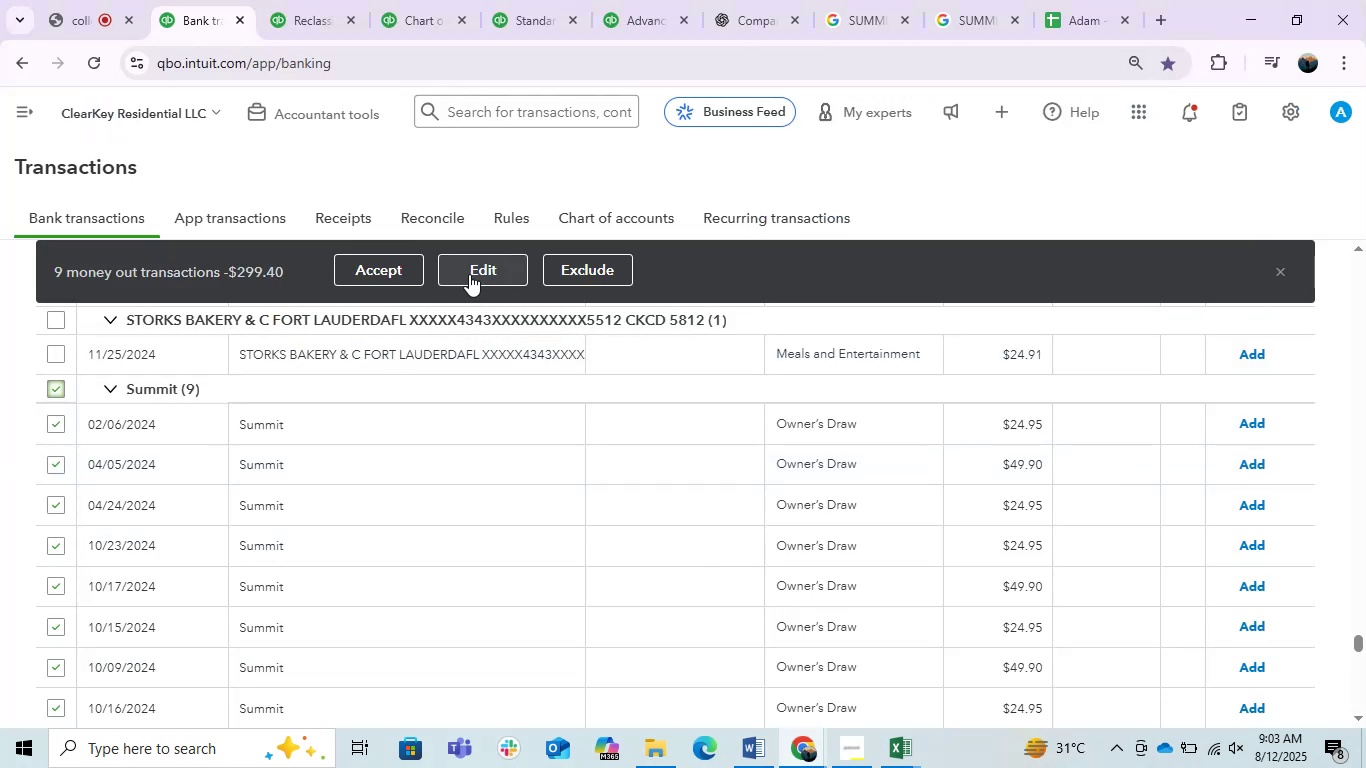 
left_click([470, 273])
 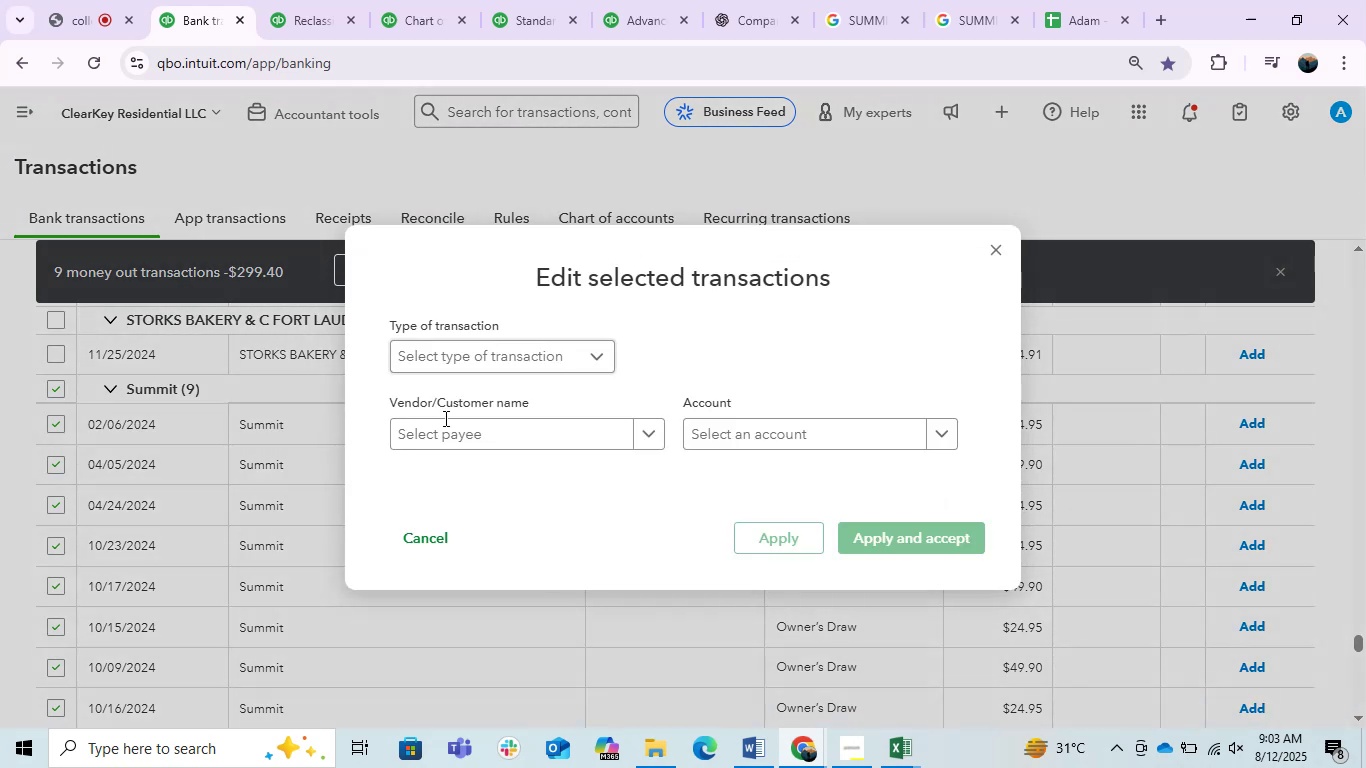 
left_click([444, 438])
 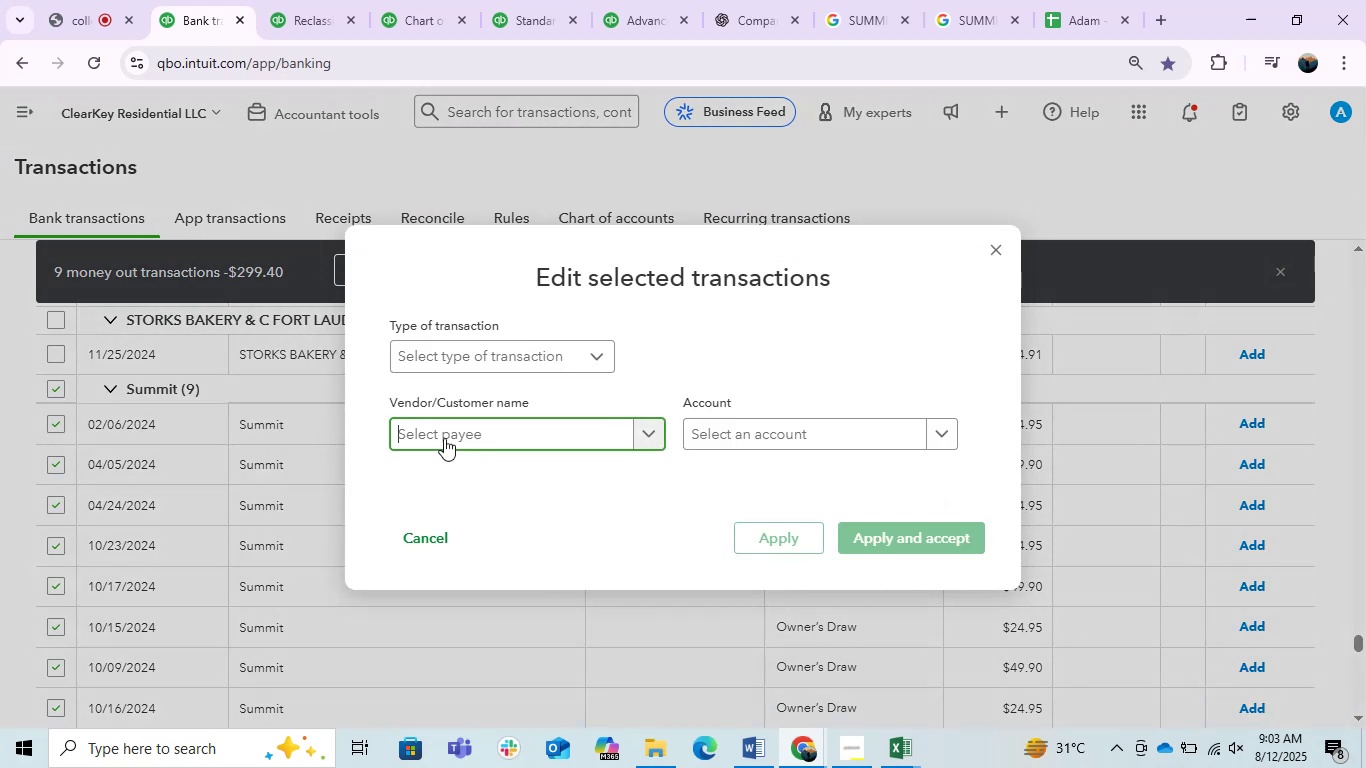 
key(Control+ControlLeft)
 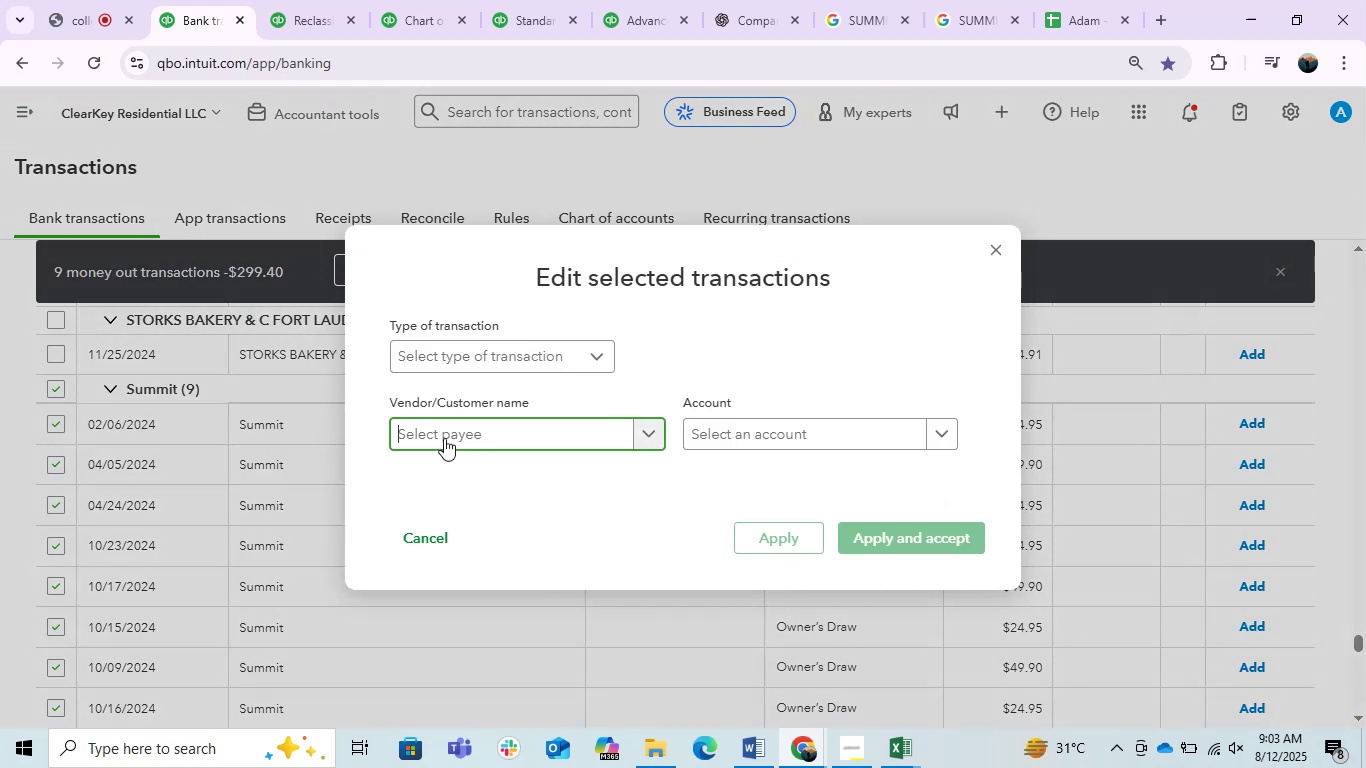 
key(Control+V)
 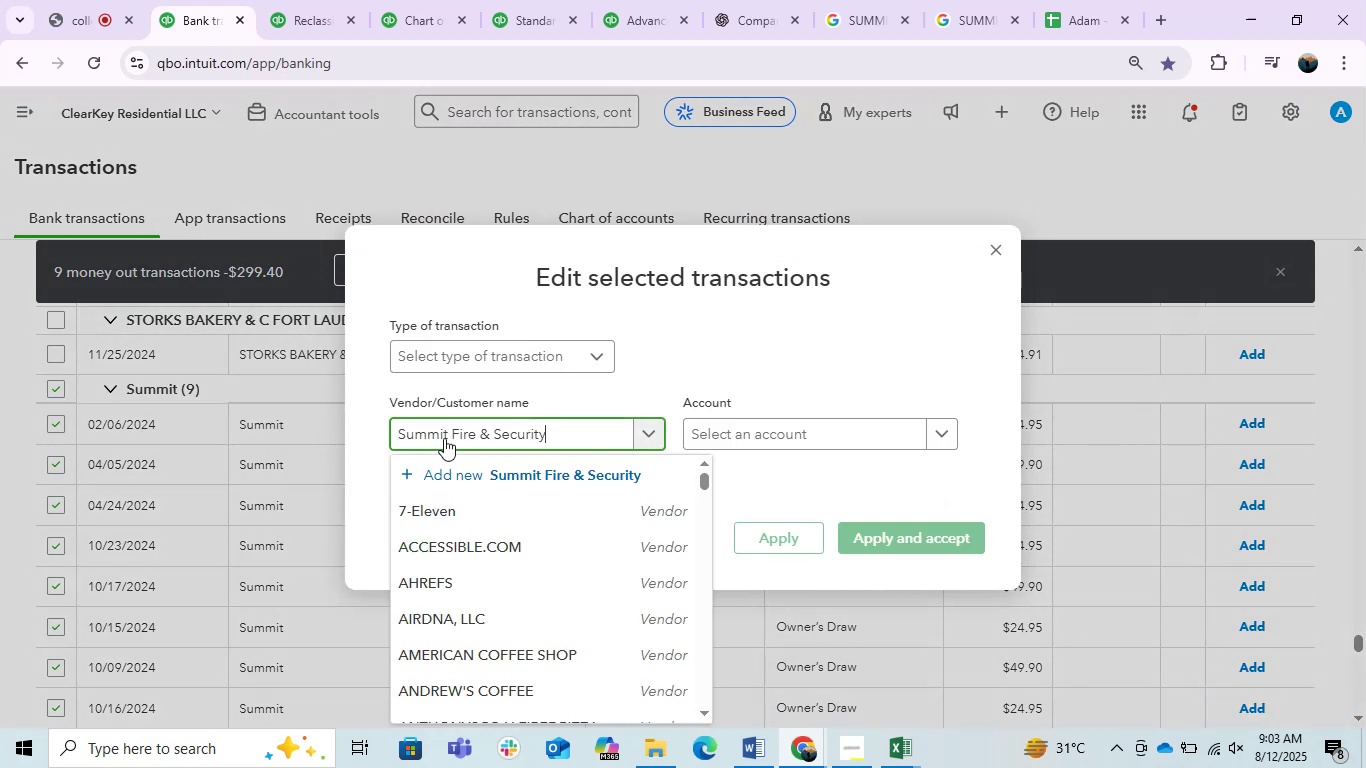 
left_click([536, 472])
 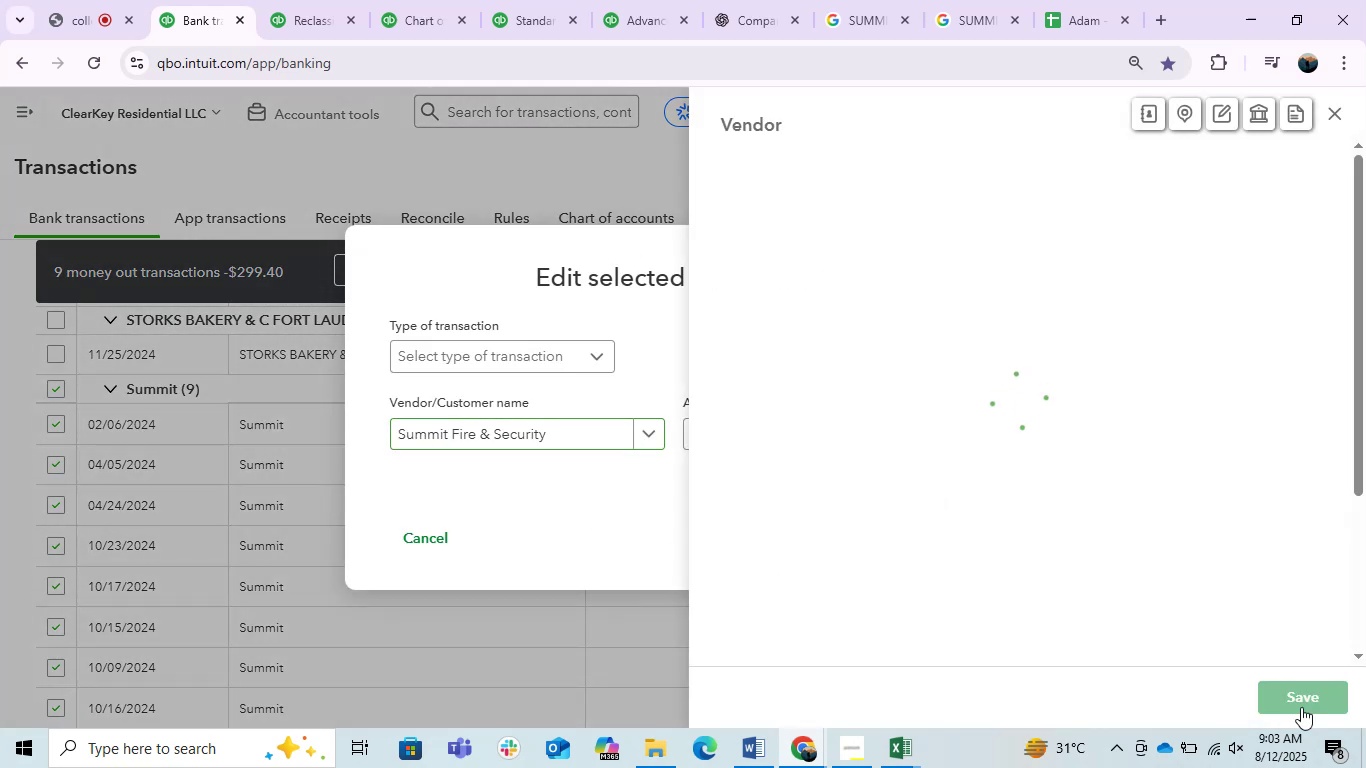 
wait(5.49)
 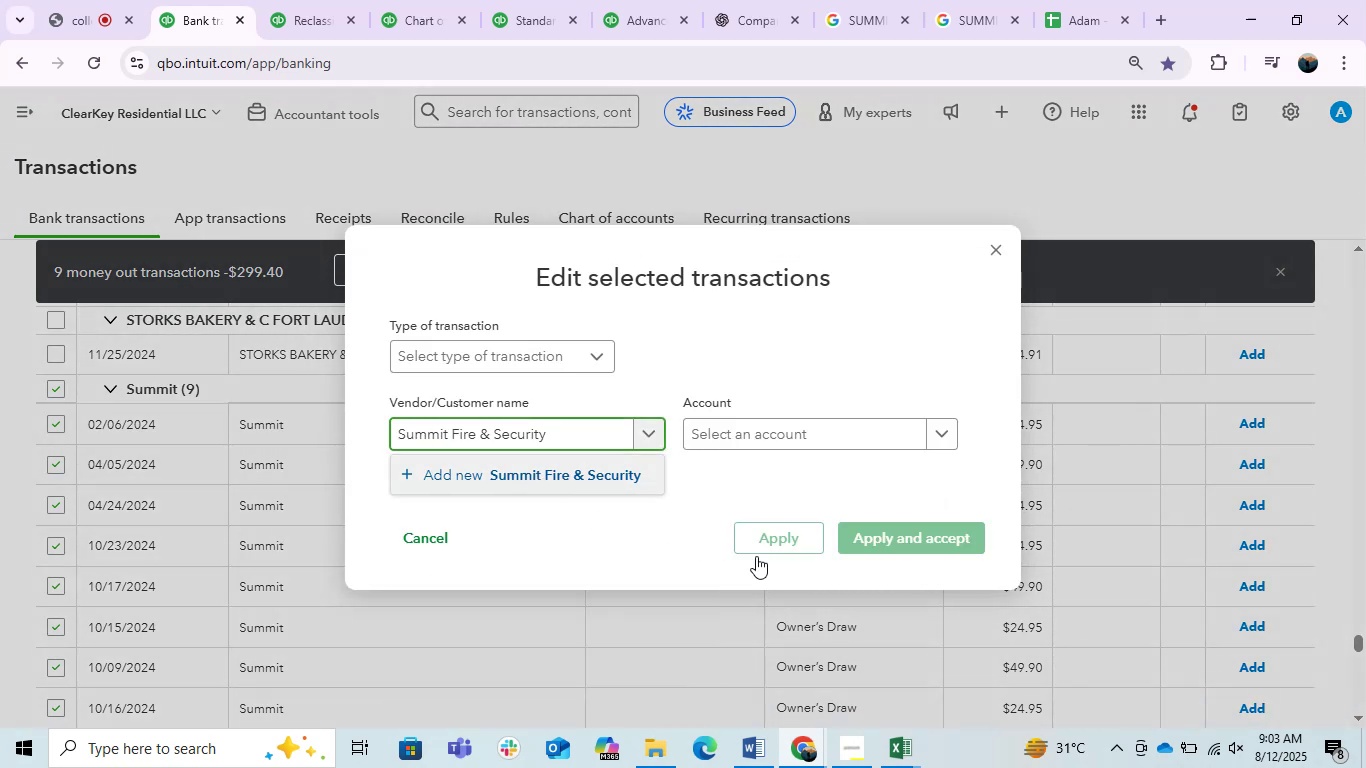 
double_click([1305, 681])
 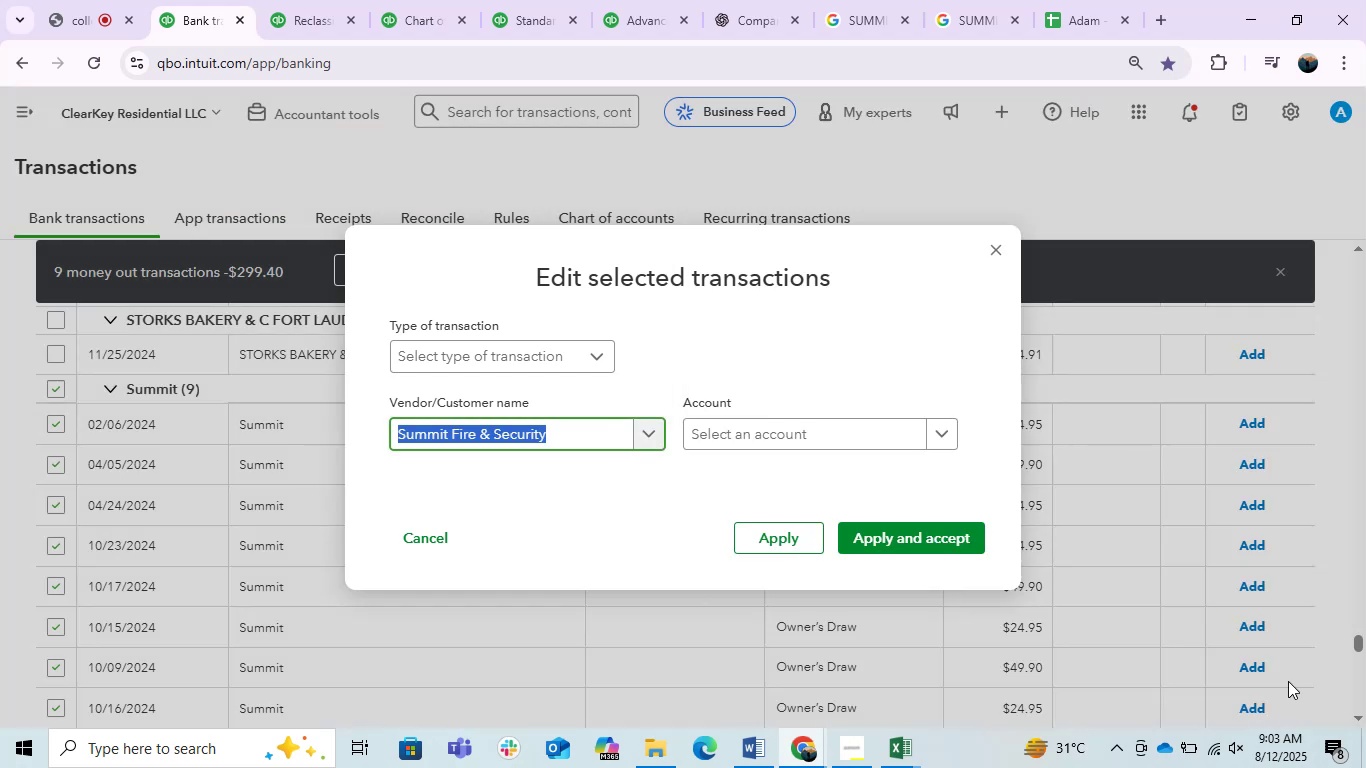 
left_click([698, 448])
 